 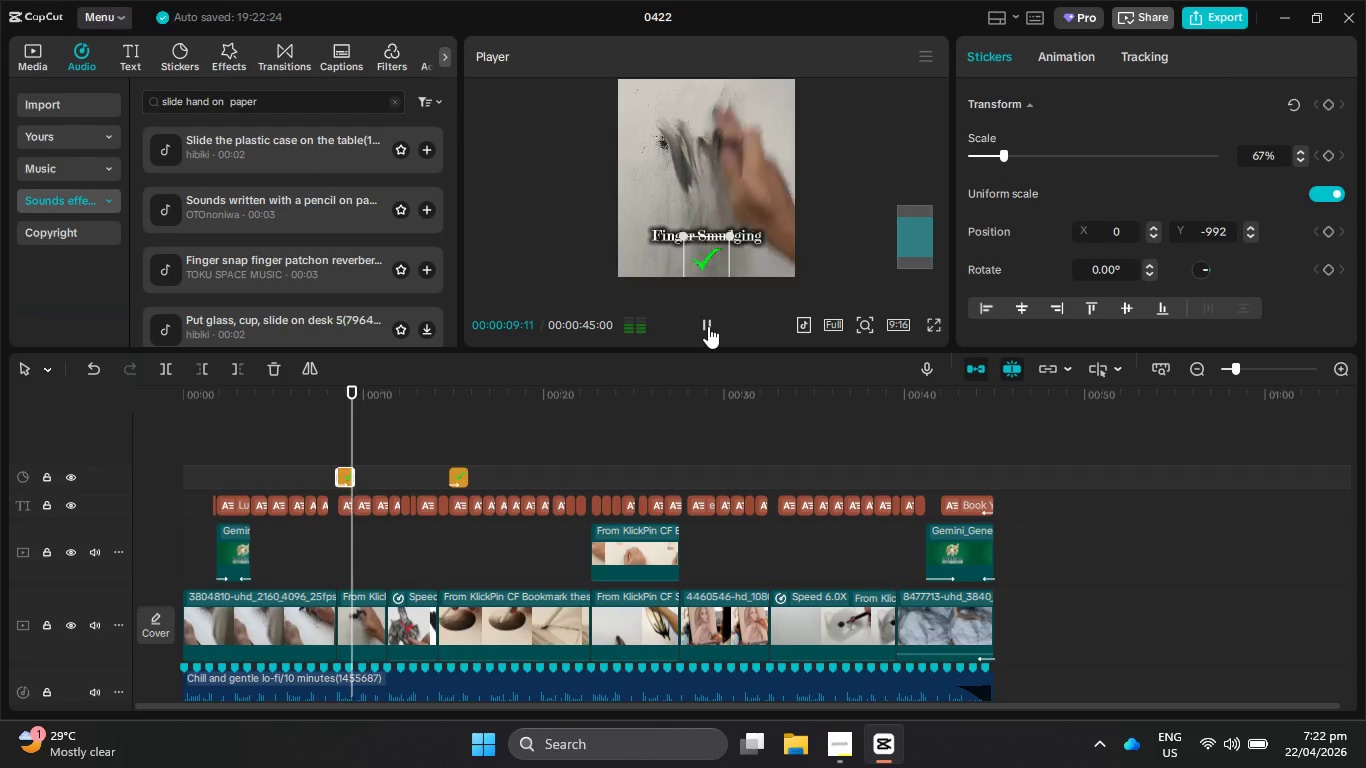 
left_click([925, 320])
 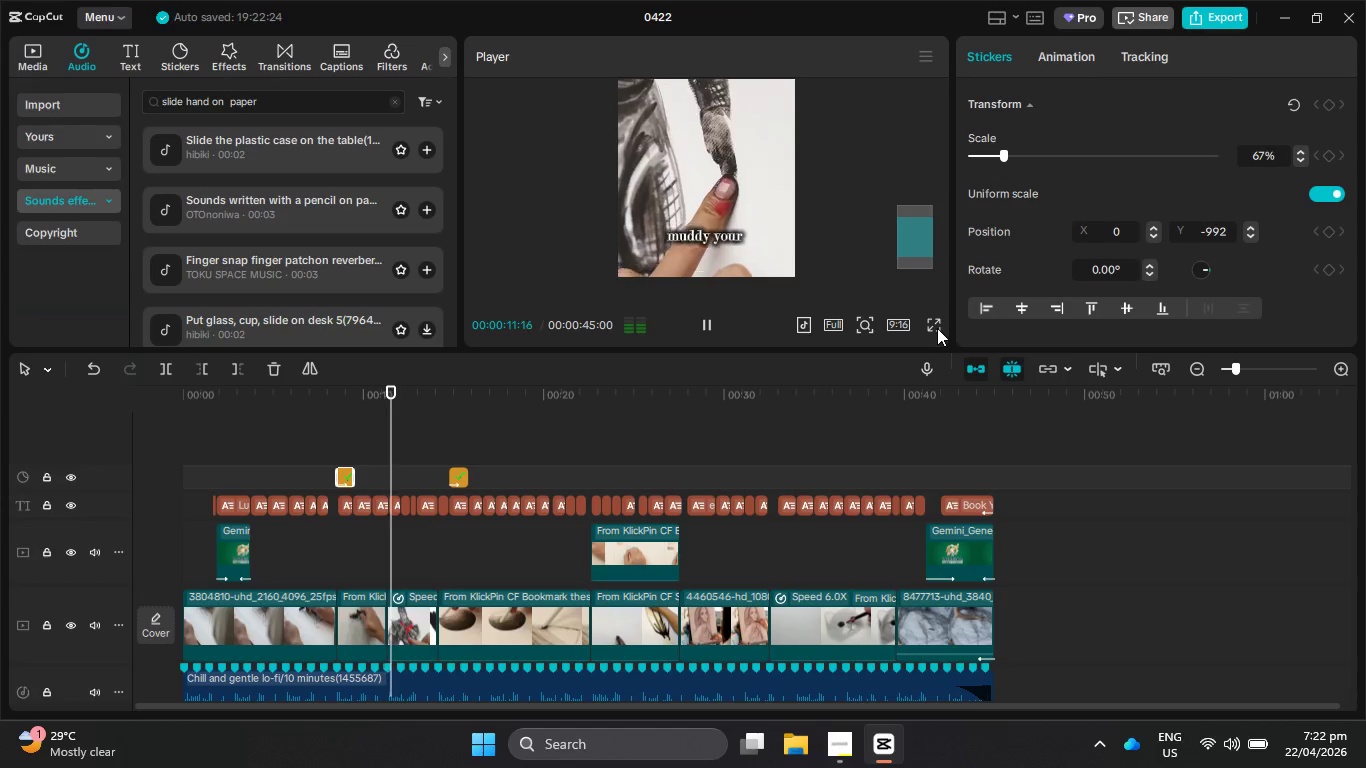 
left_click([937, 328])
 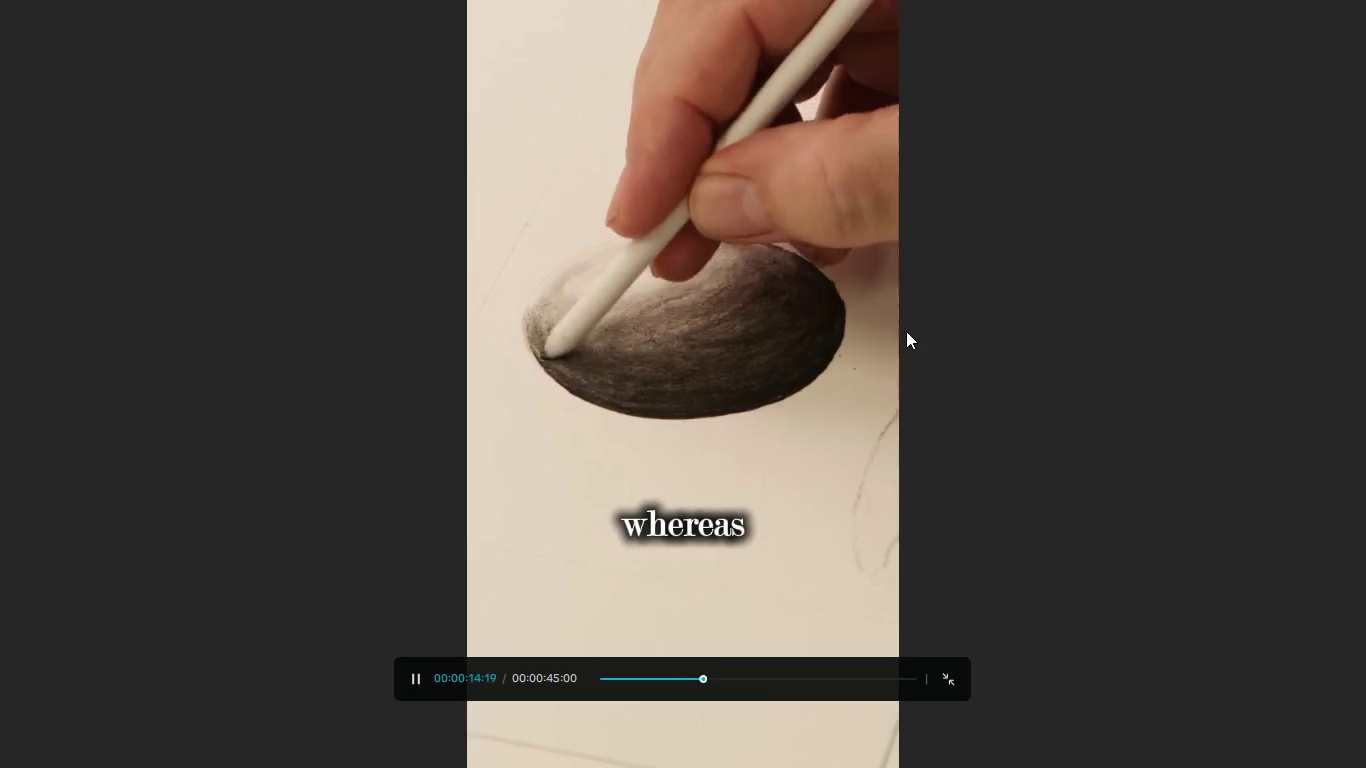 
left_click([906, 331])
 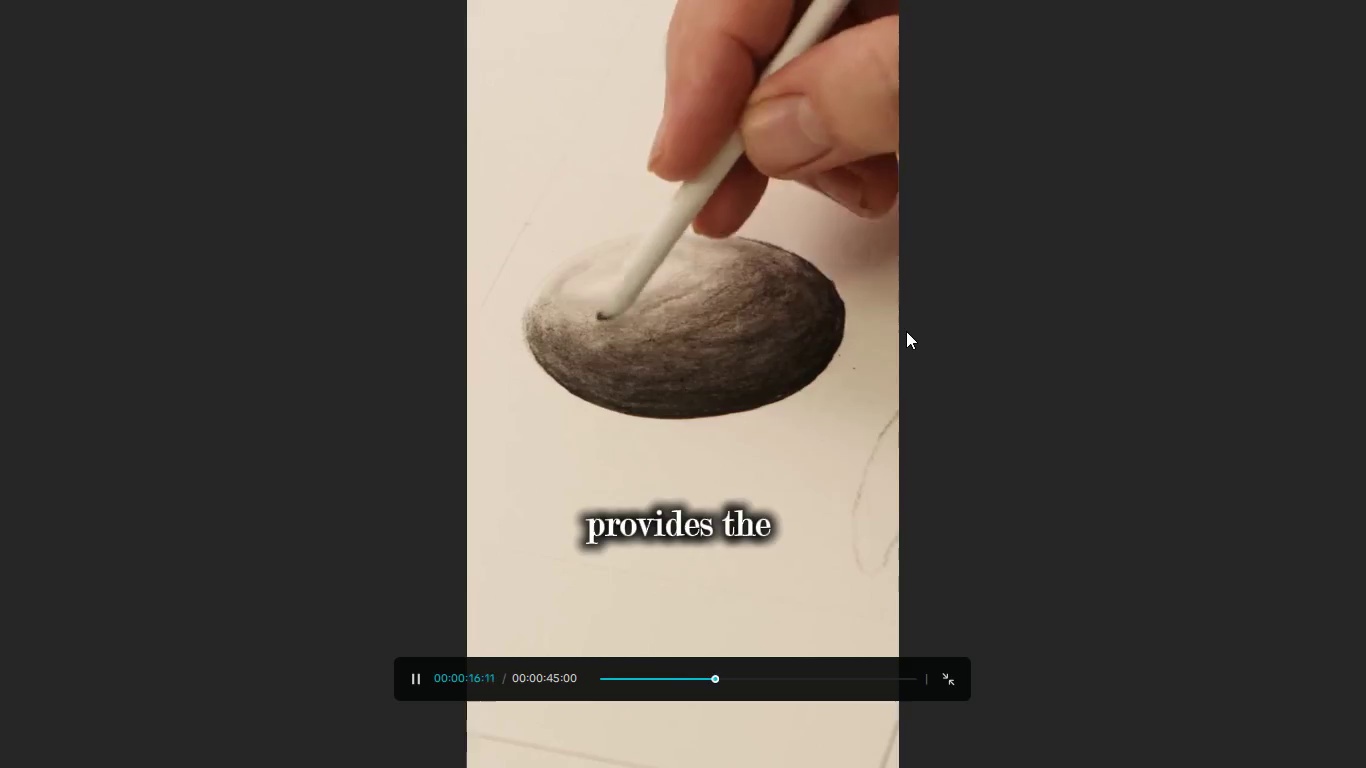 
key(Escape)
 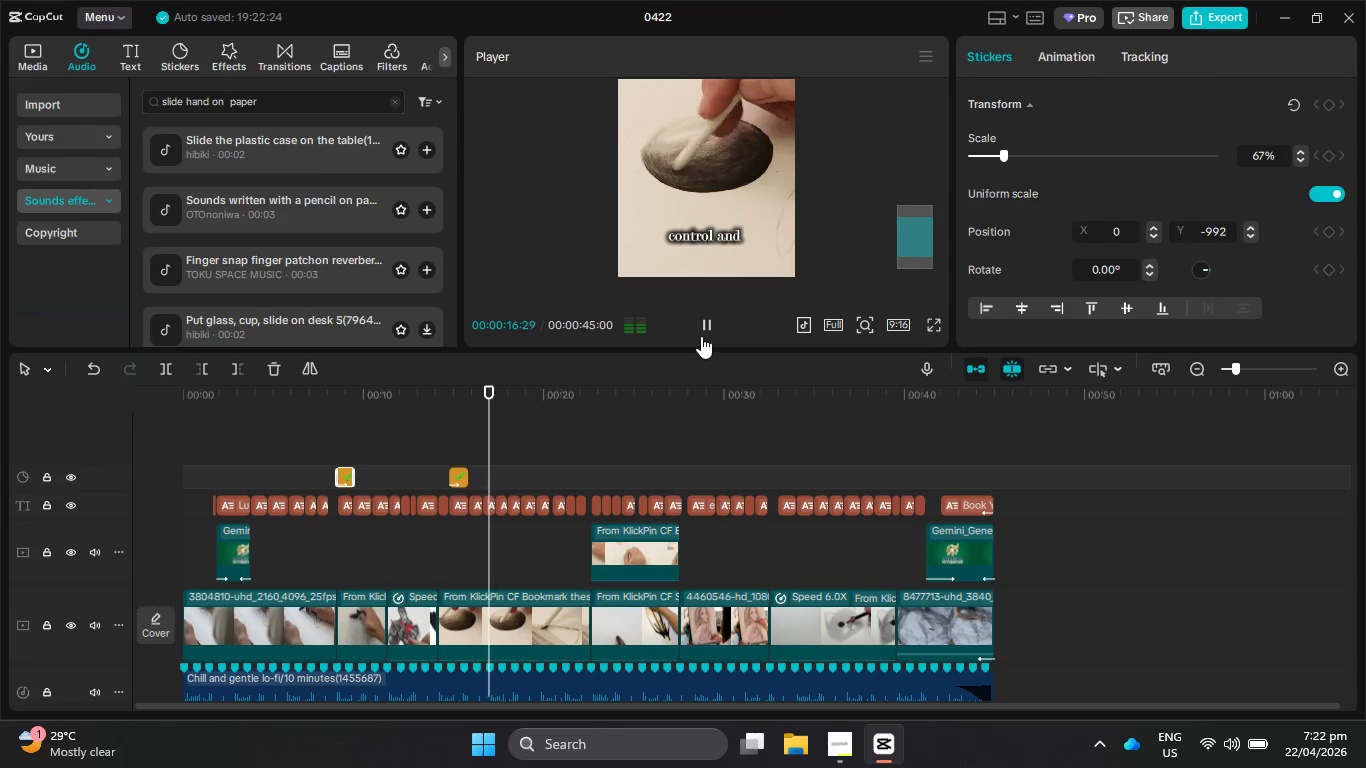 
left_click([702, 327])
 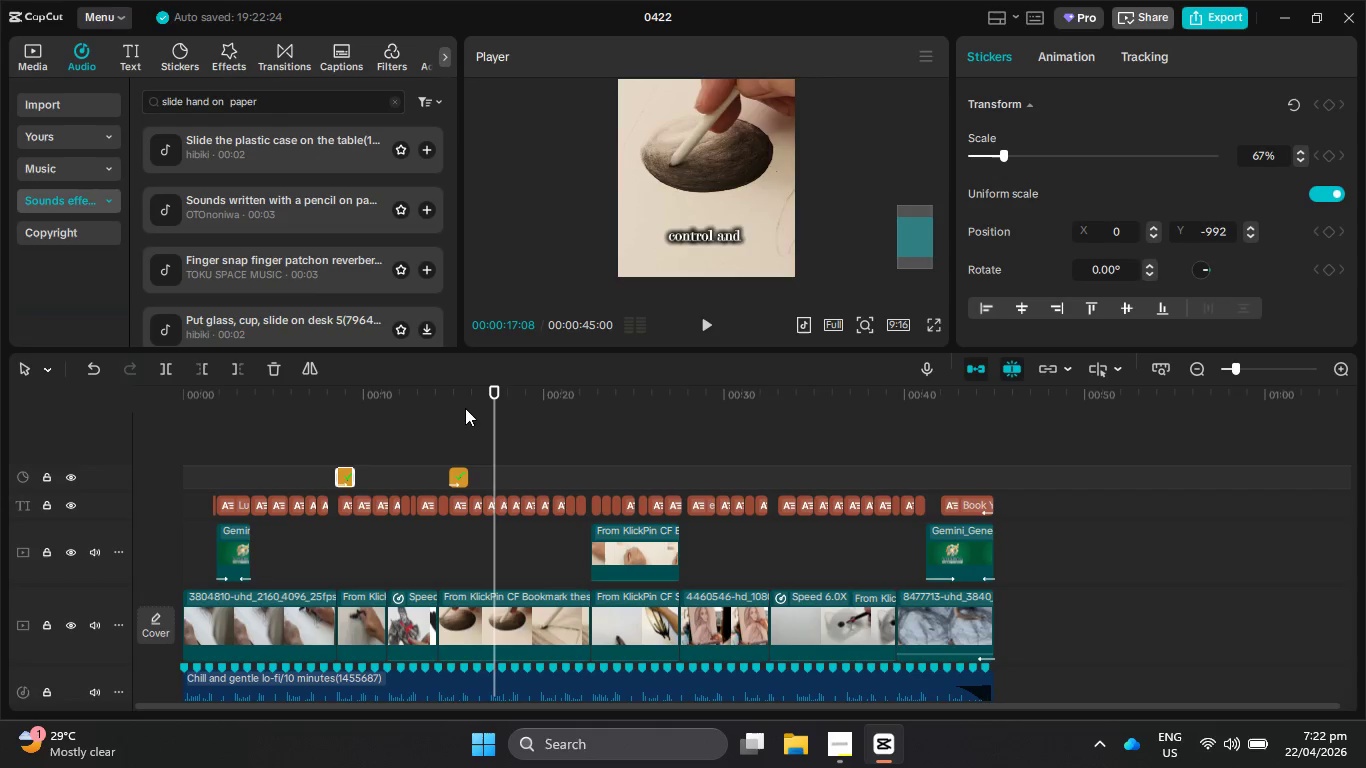 
left_click_drag(start_coordinate=[468, 398], to_coordinate=[456, 413])
 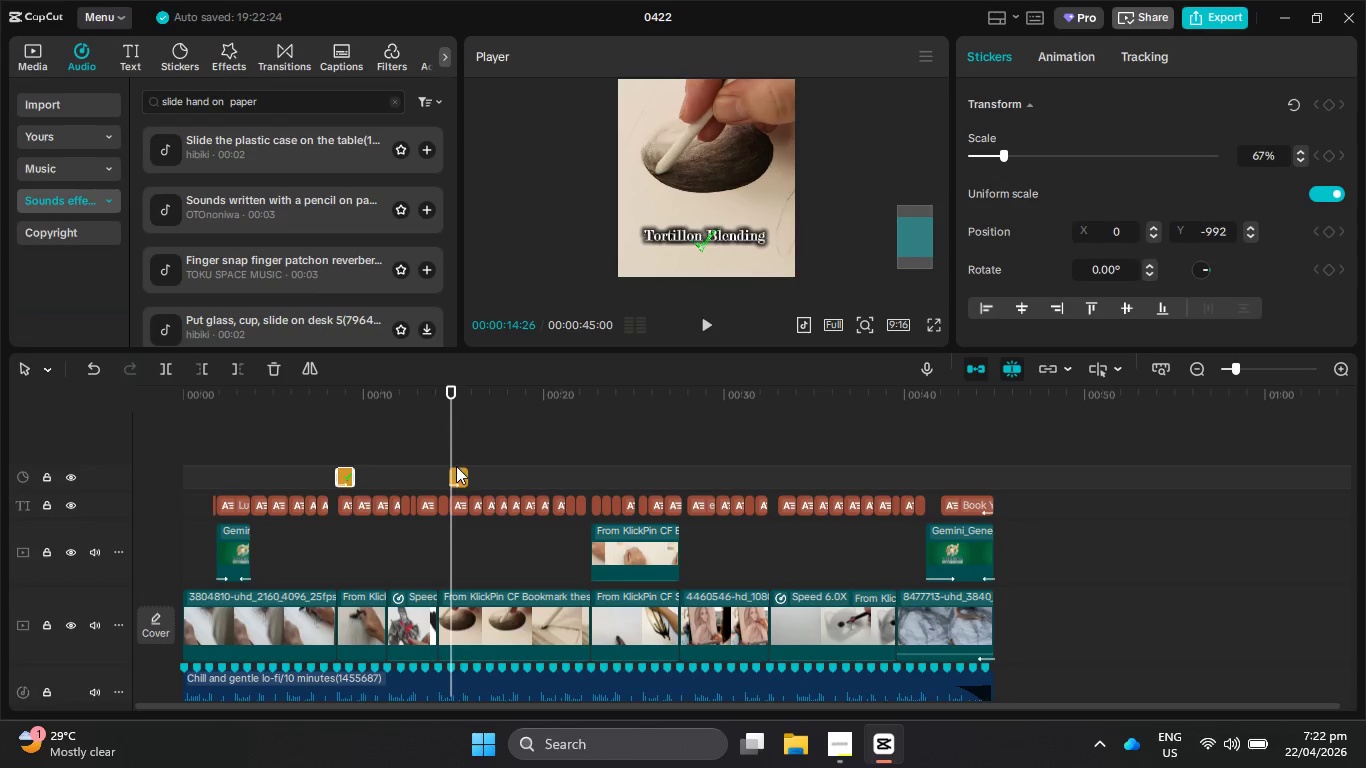 
left_click([462, 475])
 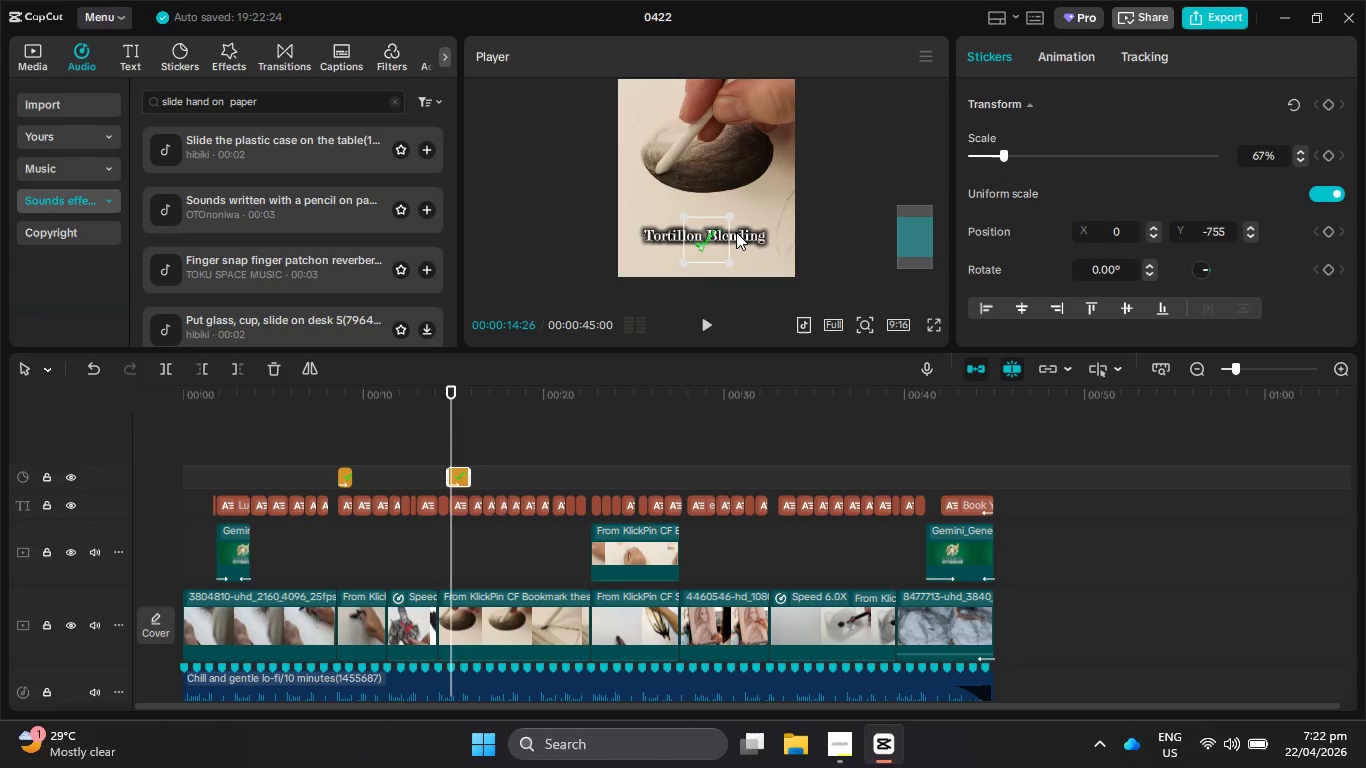 
scroll: coordinate [736, 232], scroll_direction: down, amount: 1.0
 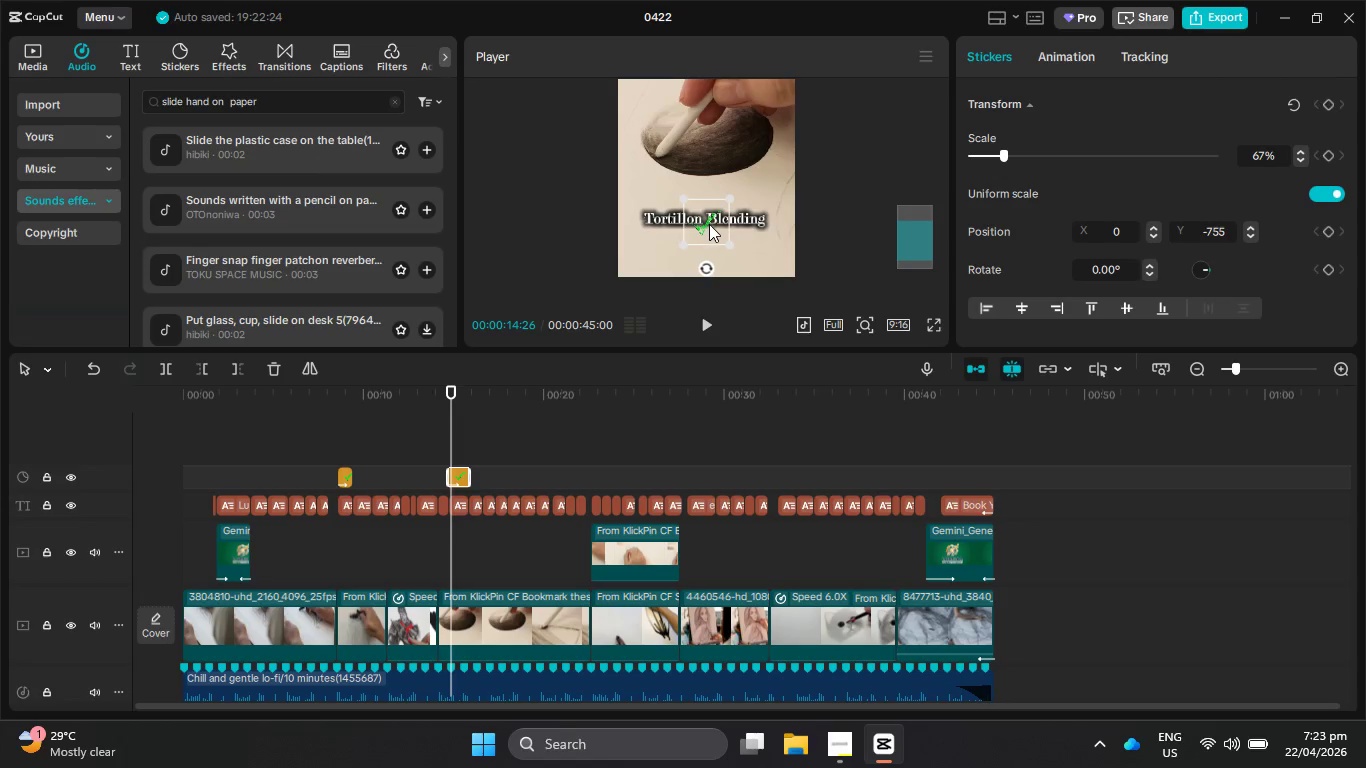 
left_click_drag(start_coordinate=[711, 226], to_coordinate=[710, 247])
 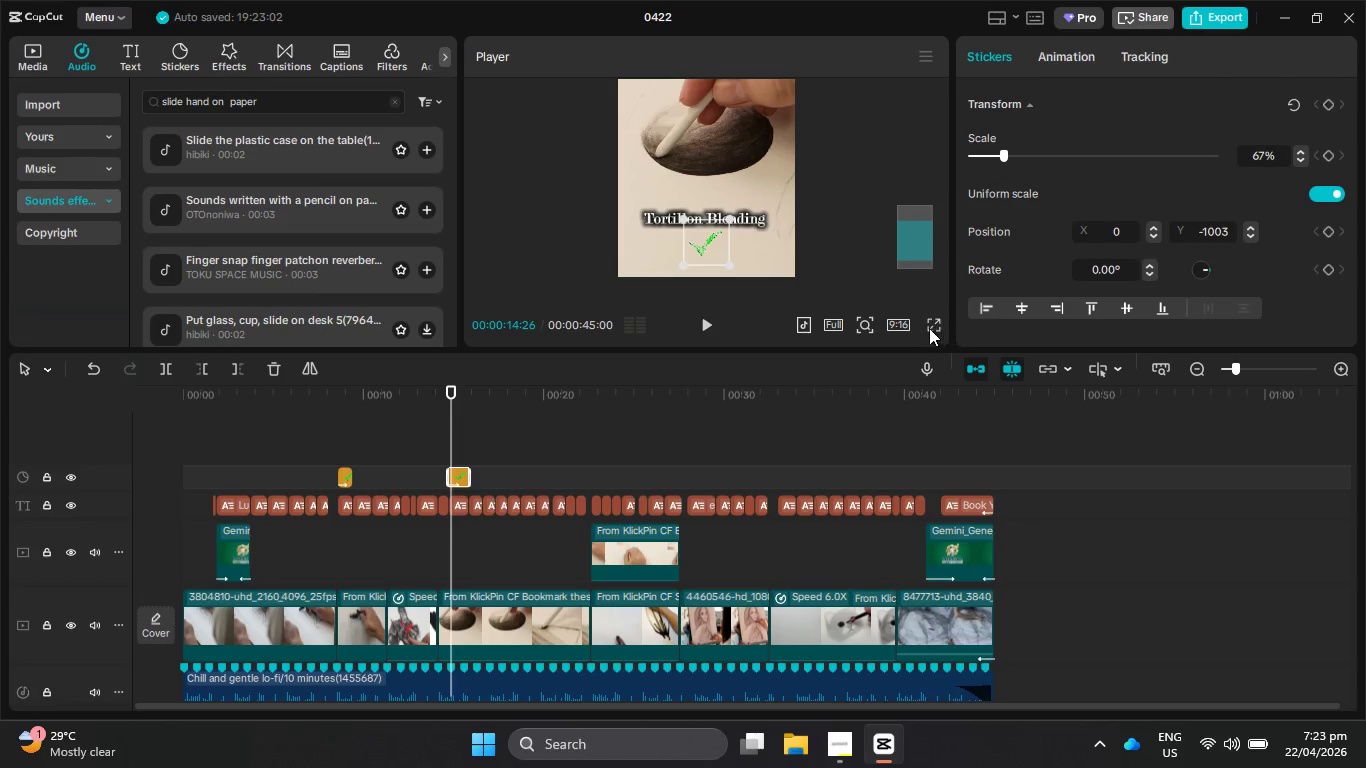 
left_click([921, 326])
 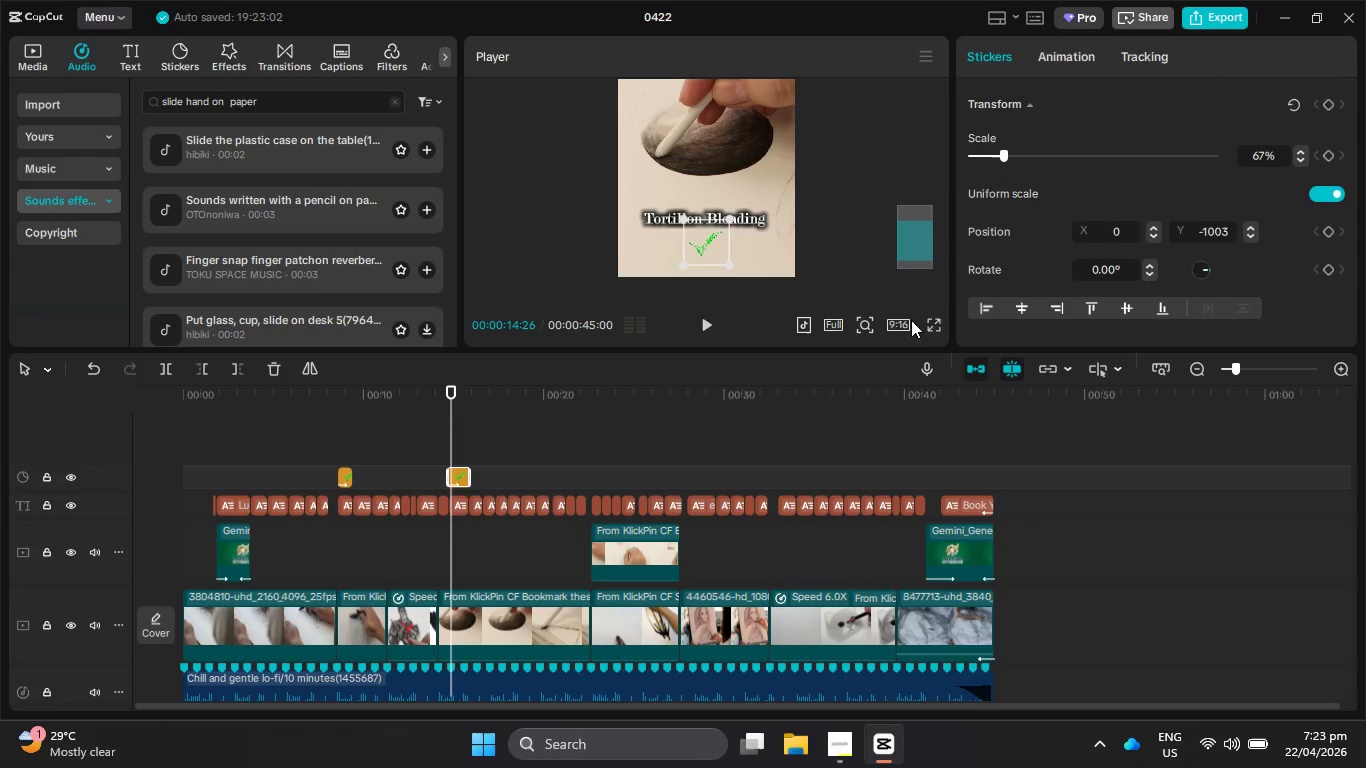 
left_click([938, 320])
 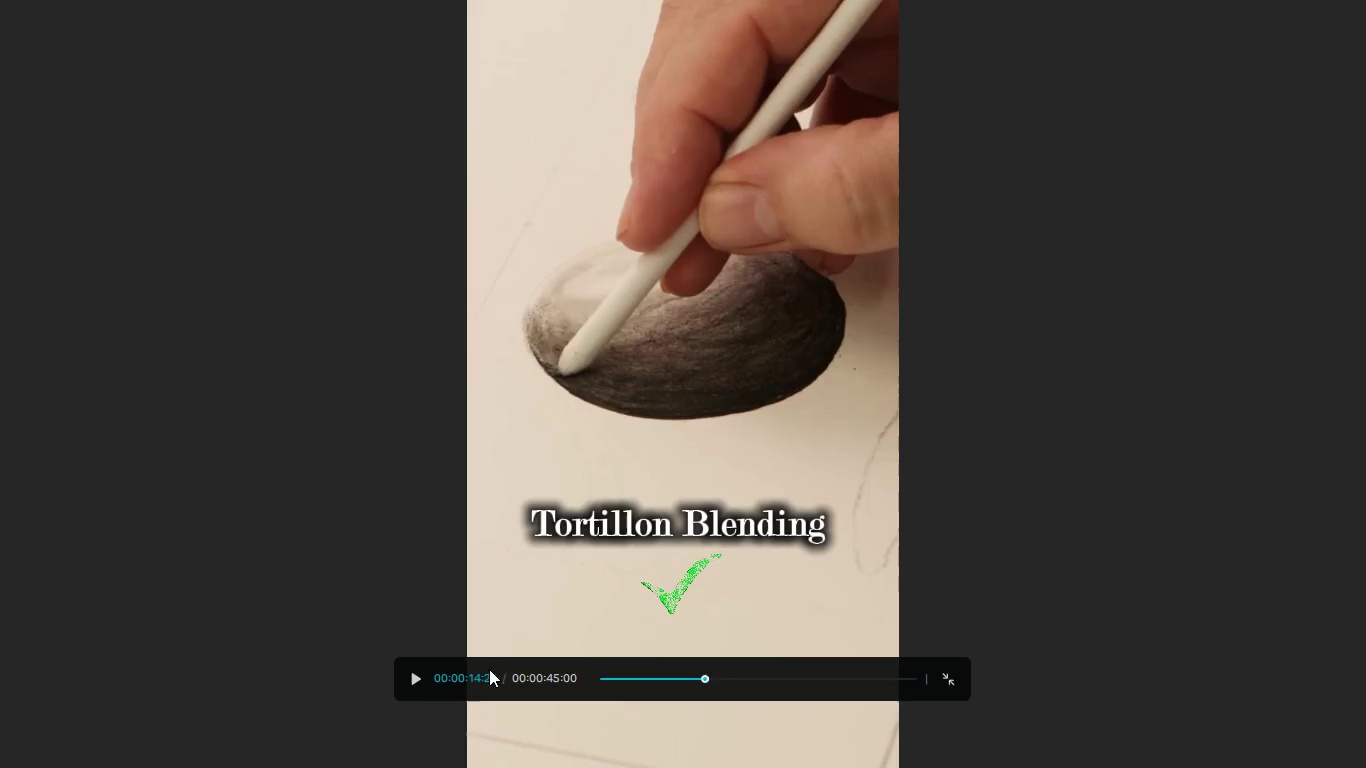 
left_click([419, 674])
 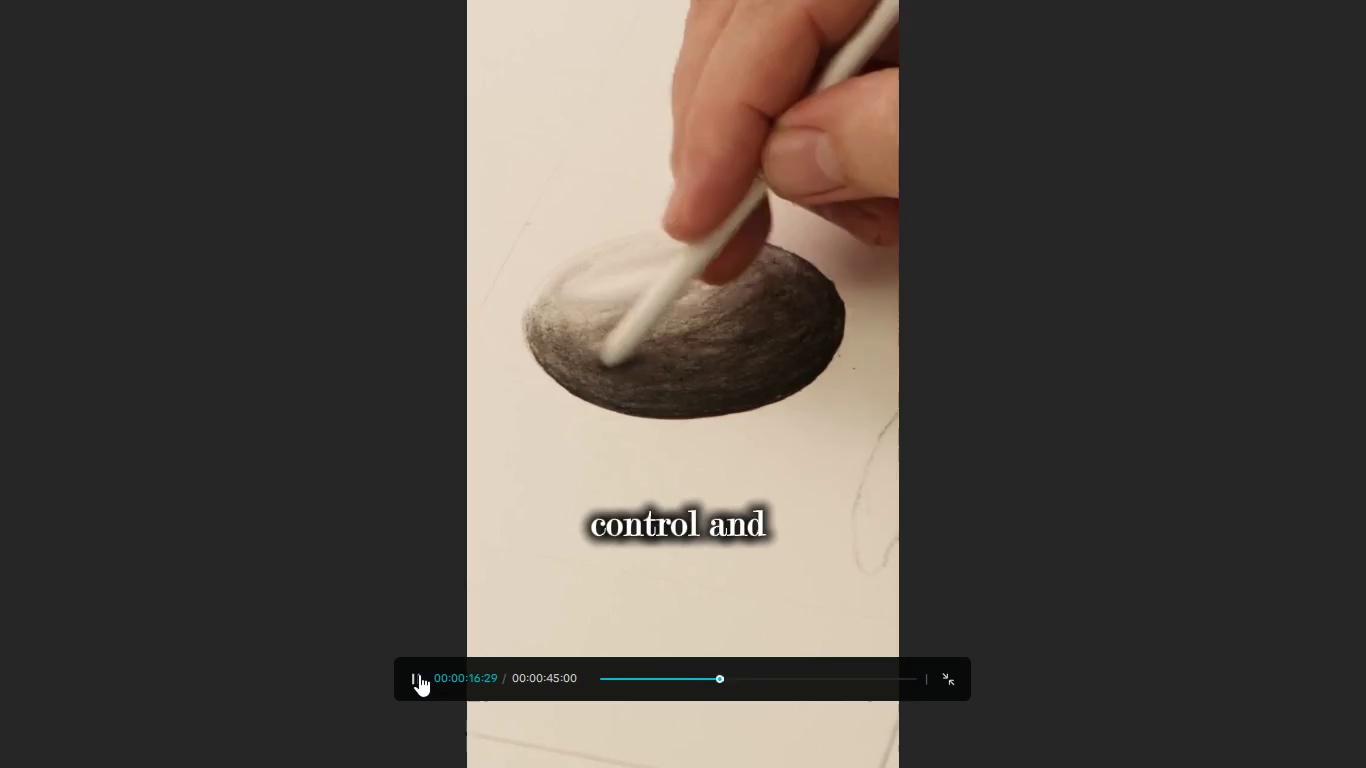 
left_click([419, 674])
 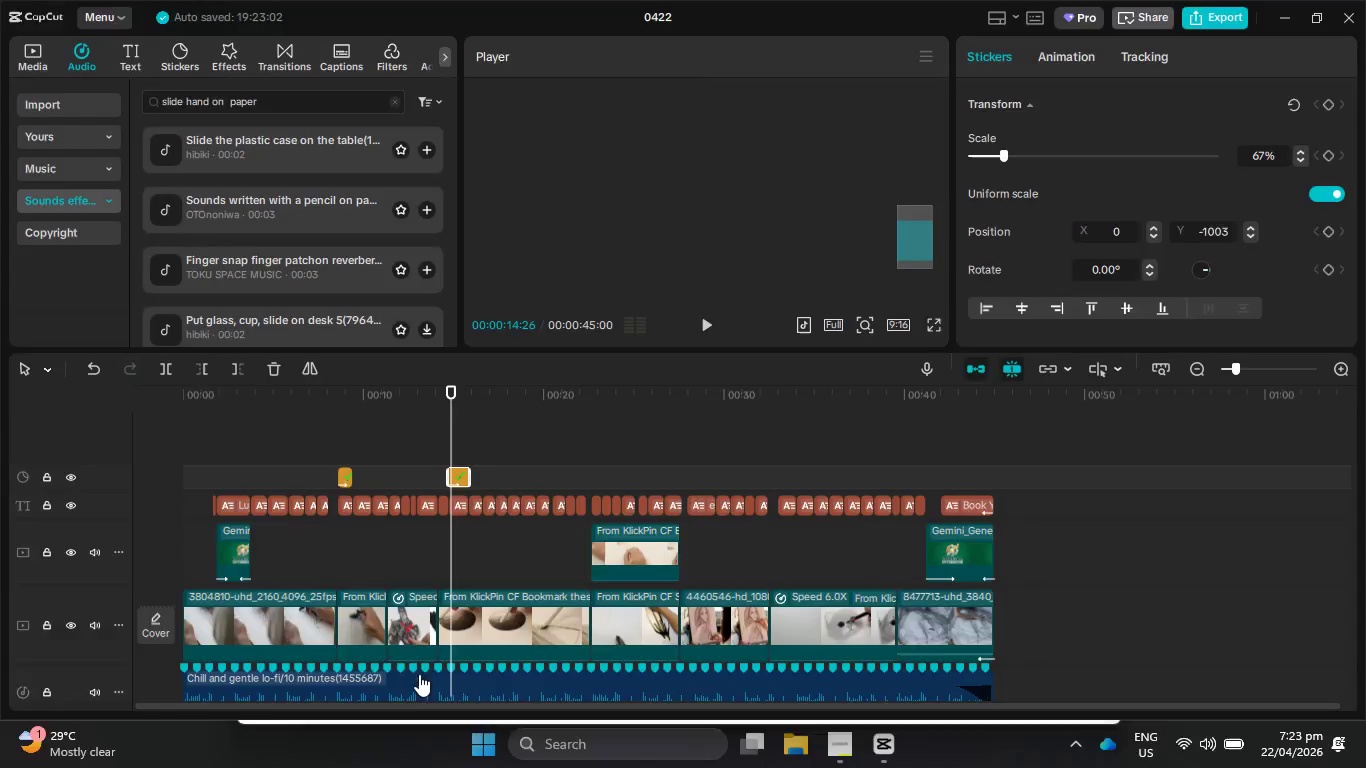 
key(Escape)
 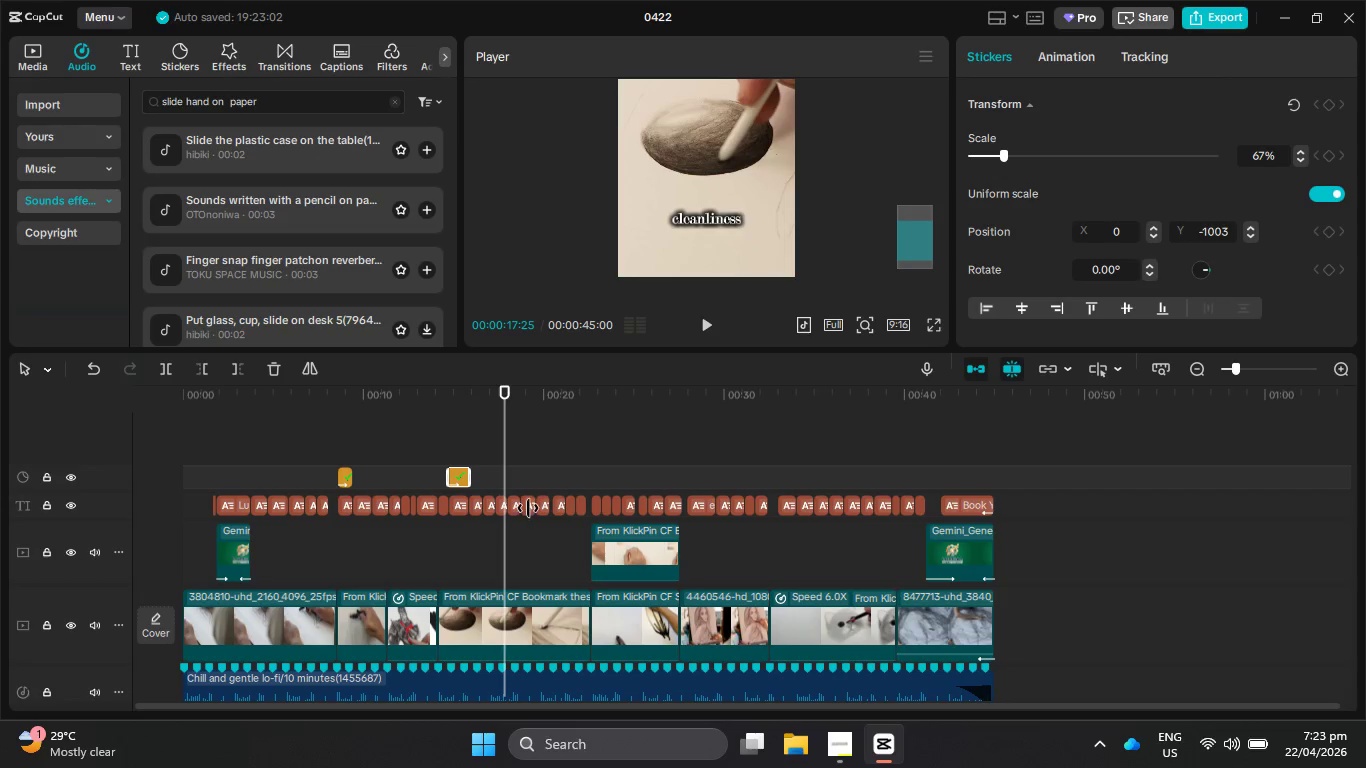 
left_click([528, 507])
 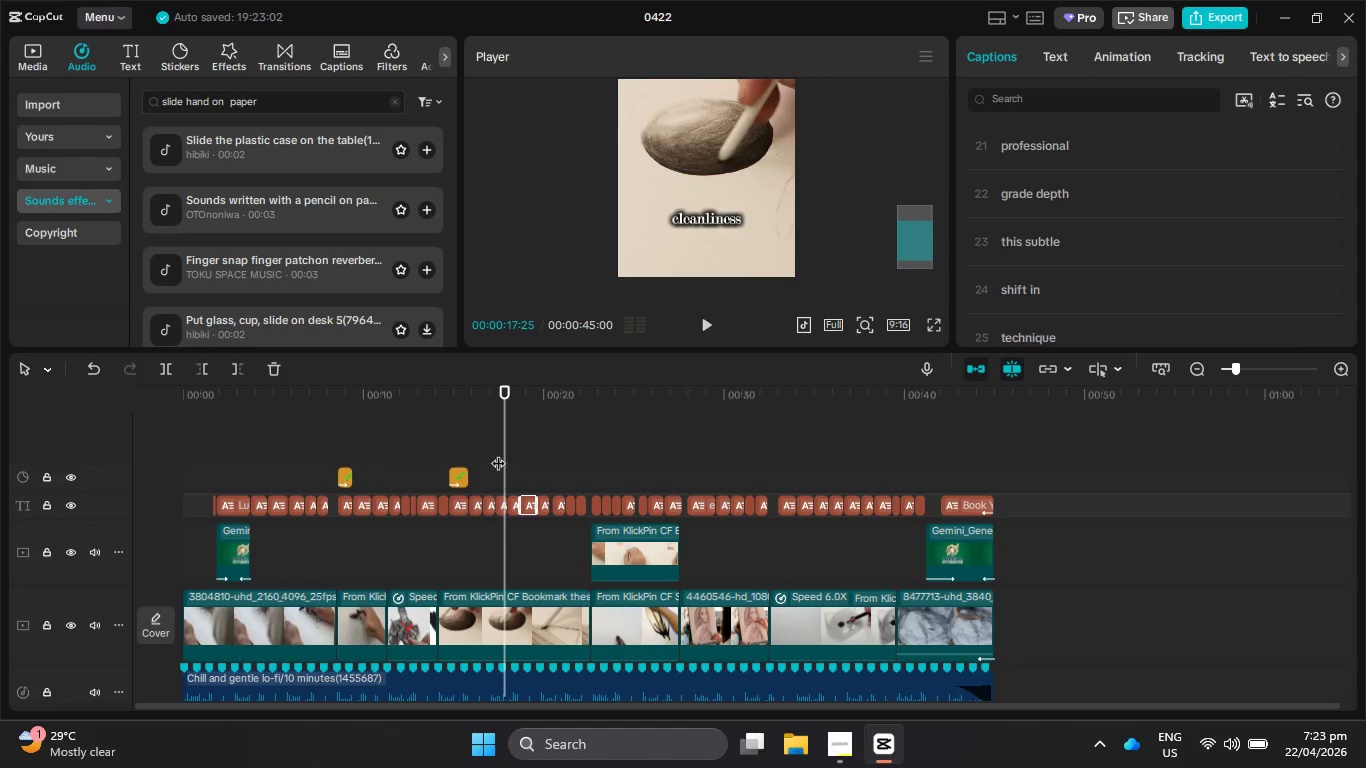 
left_click_drag(start_coordinate=[507, 454], to_coordinate=[525, 460])
 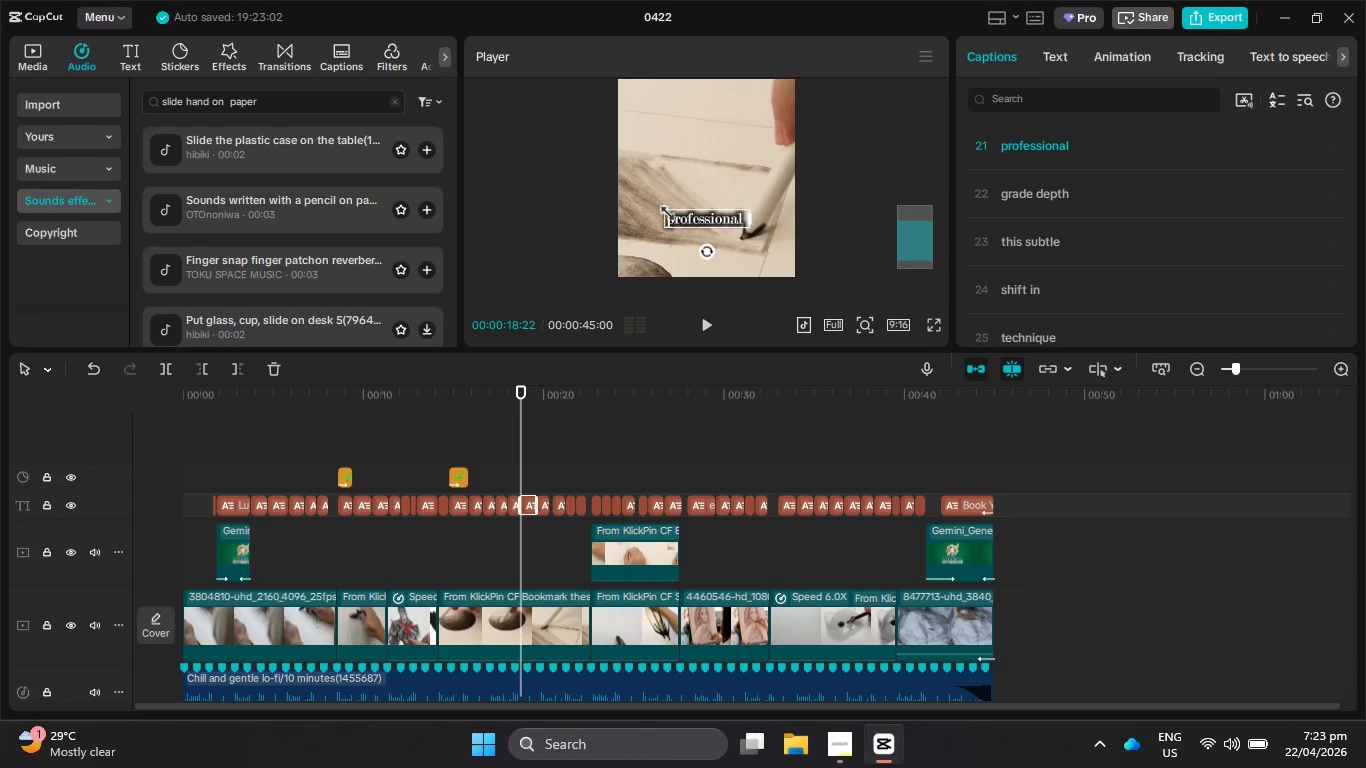 
left_click_drag(start_coordinate=[663, 210], to_coordinate=[668, 213])
 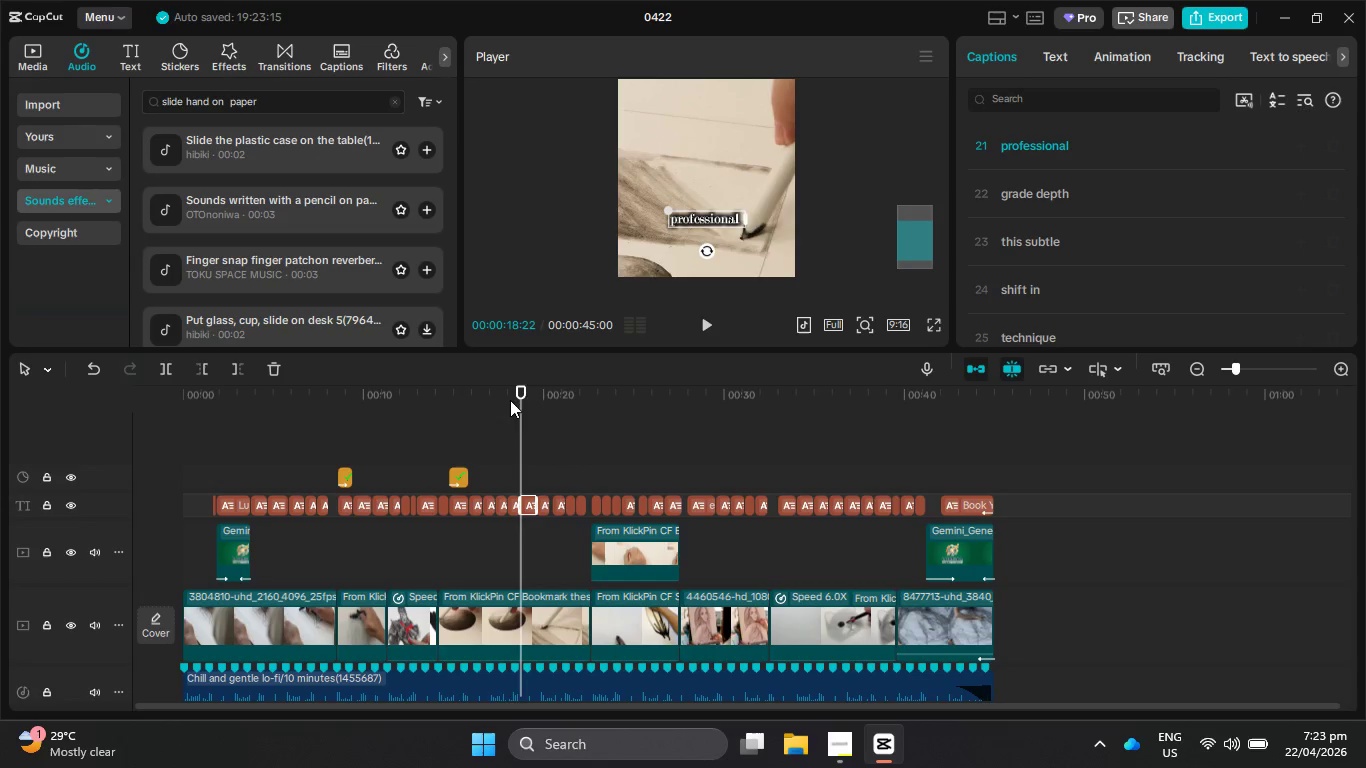 
left_click_drag(start_coordinate=[503, 397], to_coordinate=[185, 413])
 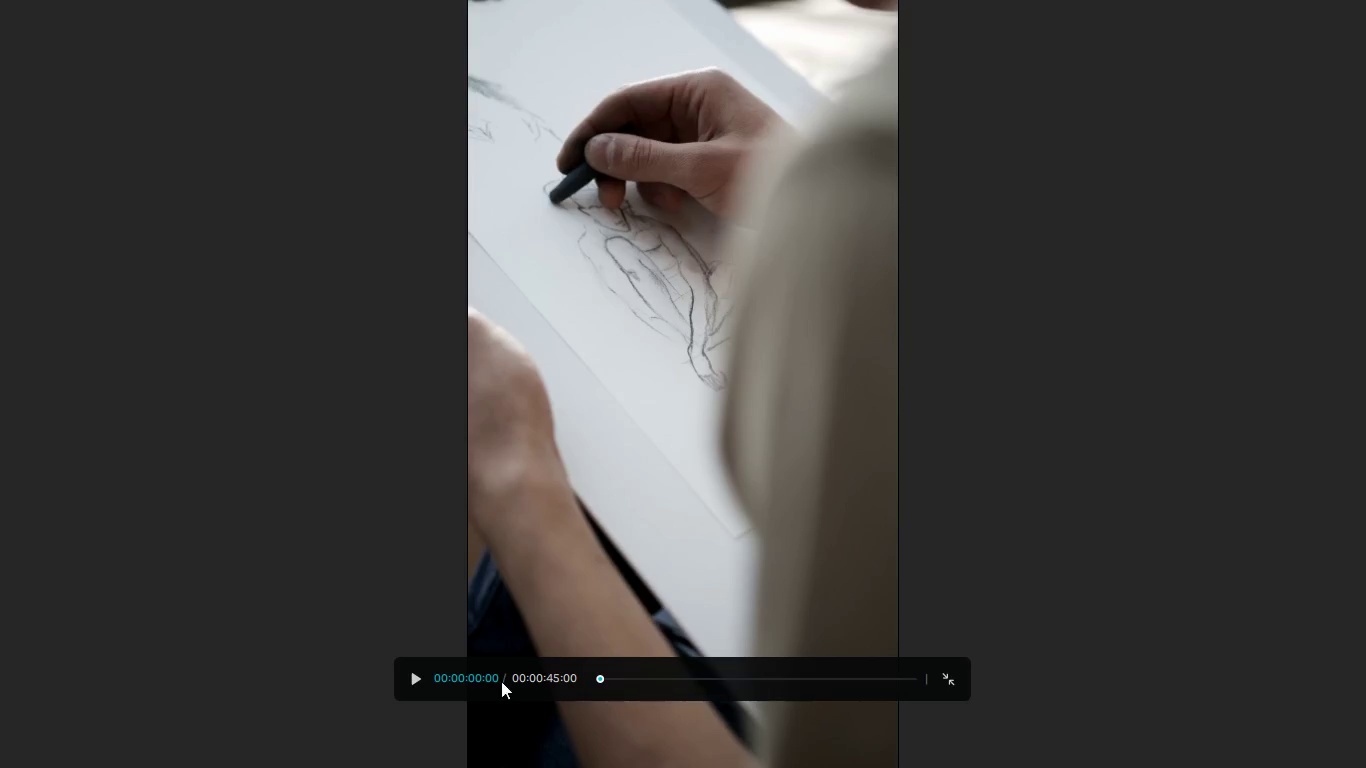 
left_click([408, 675])
 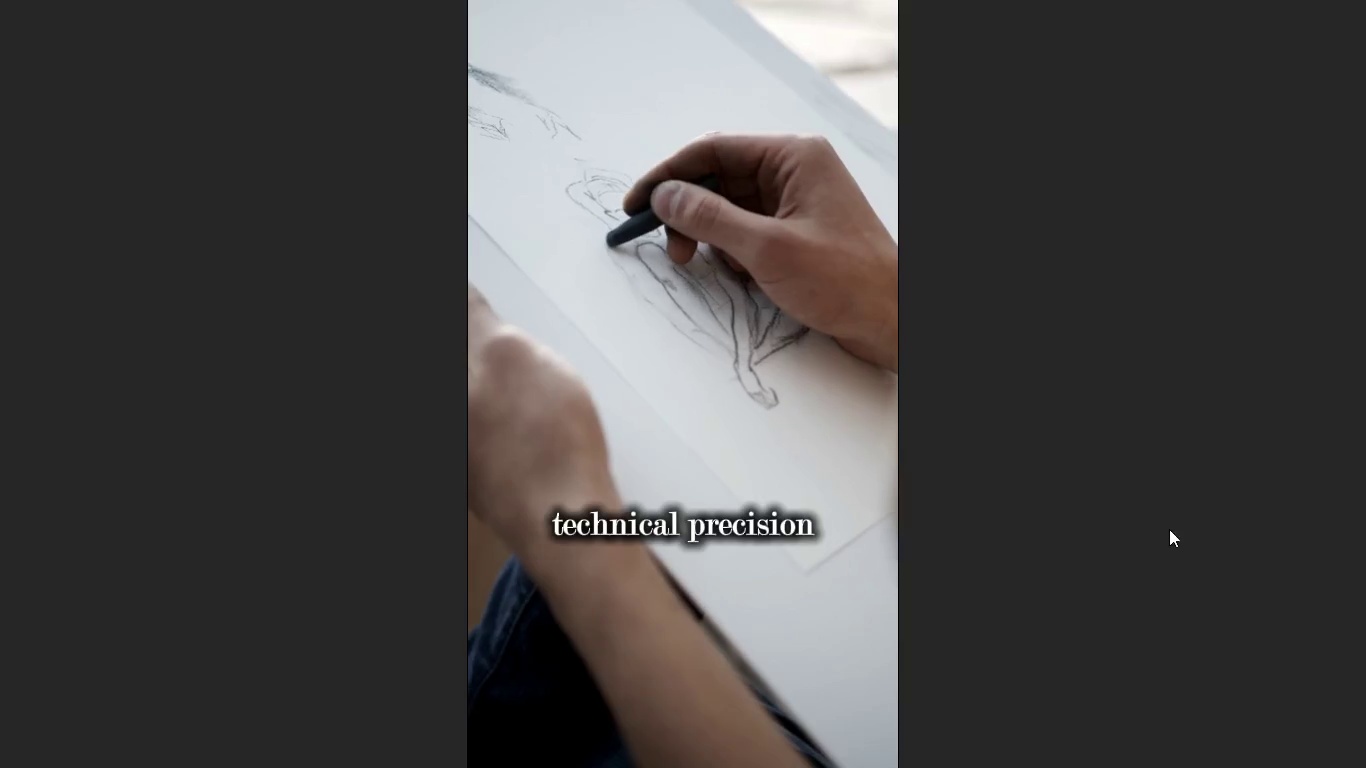 
wait(6.86)
 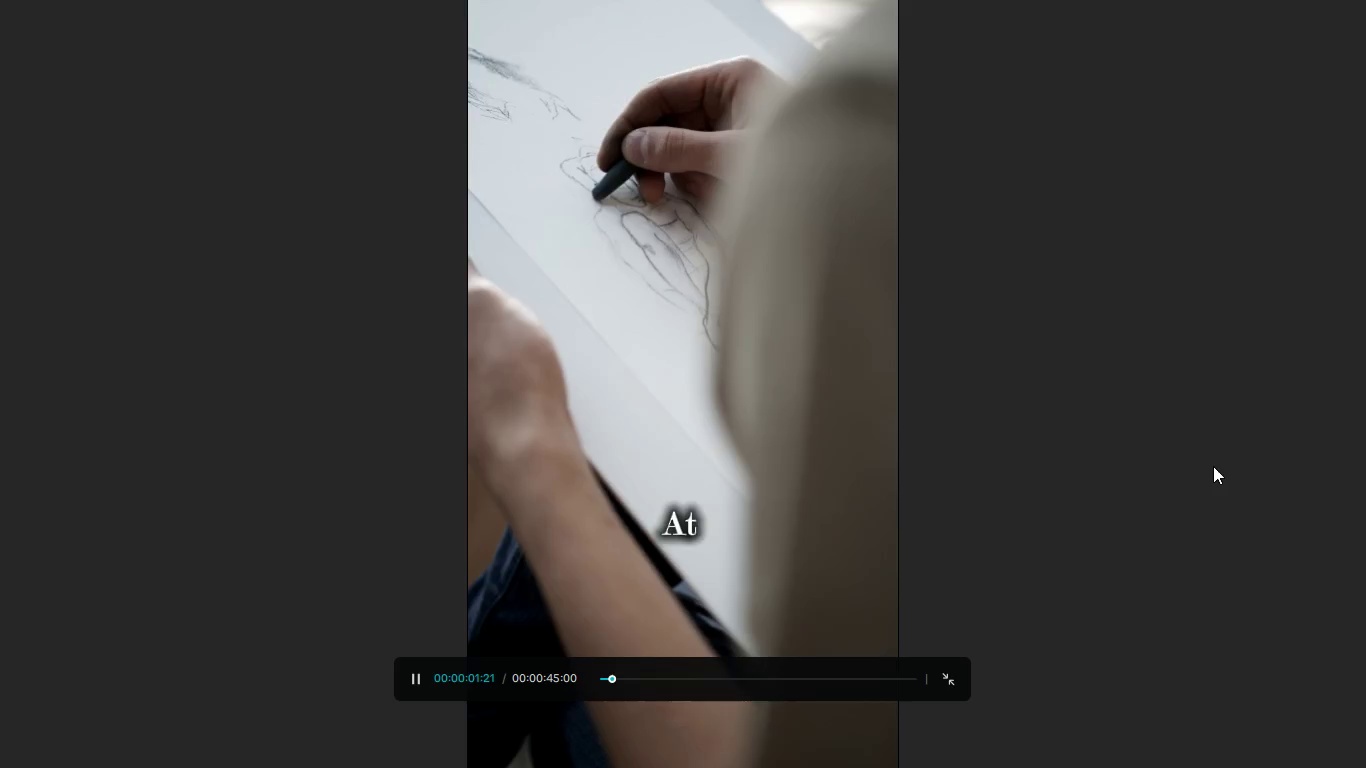 
key(Escape)
 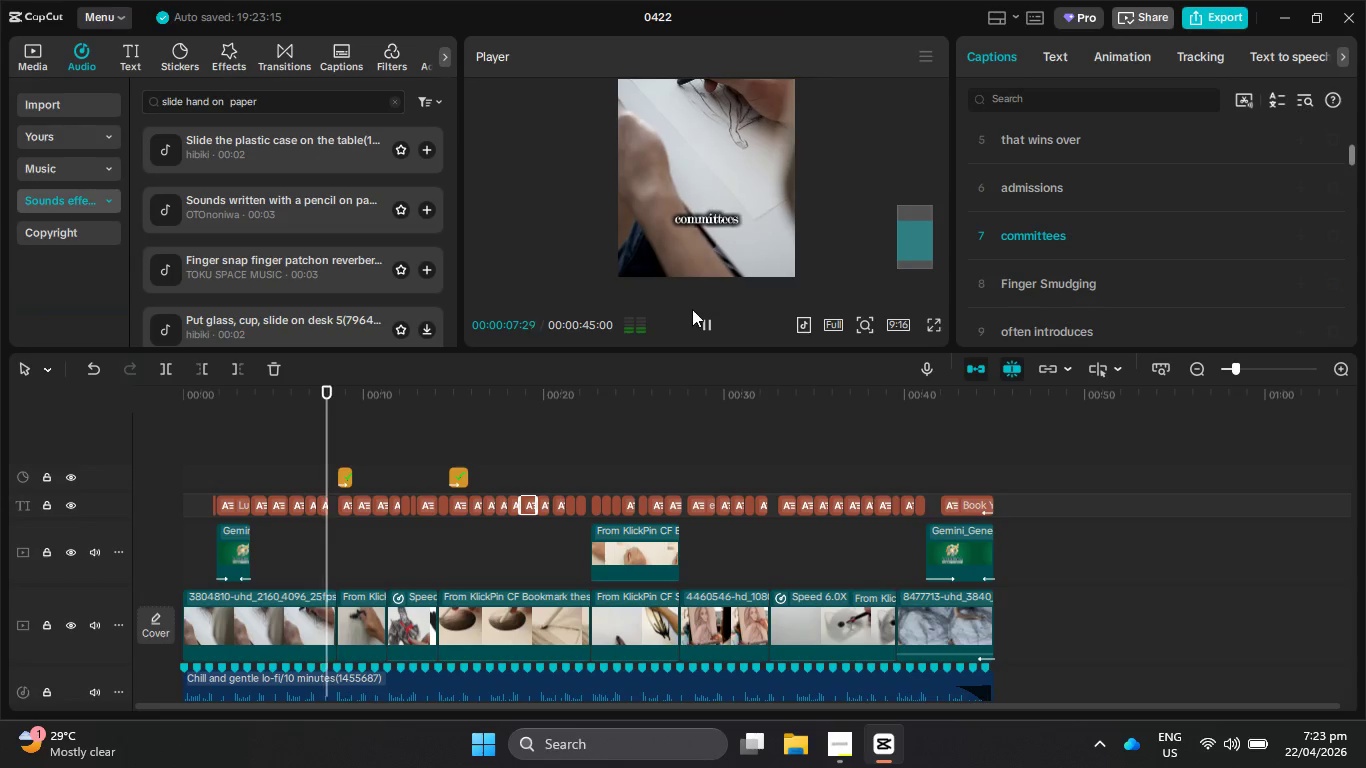 
left_click([706, 320])
 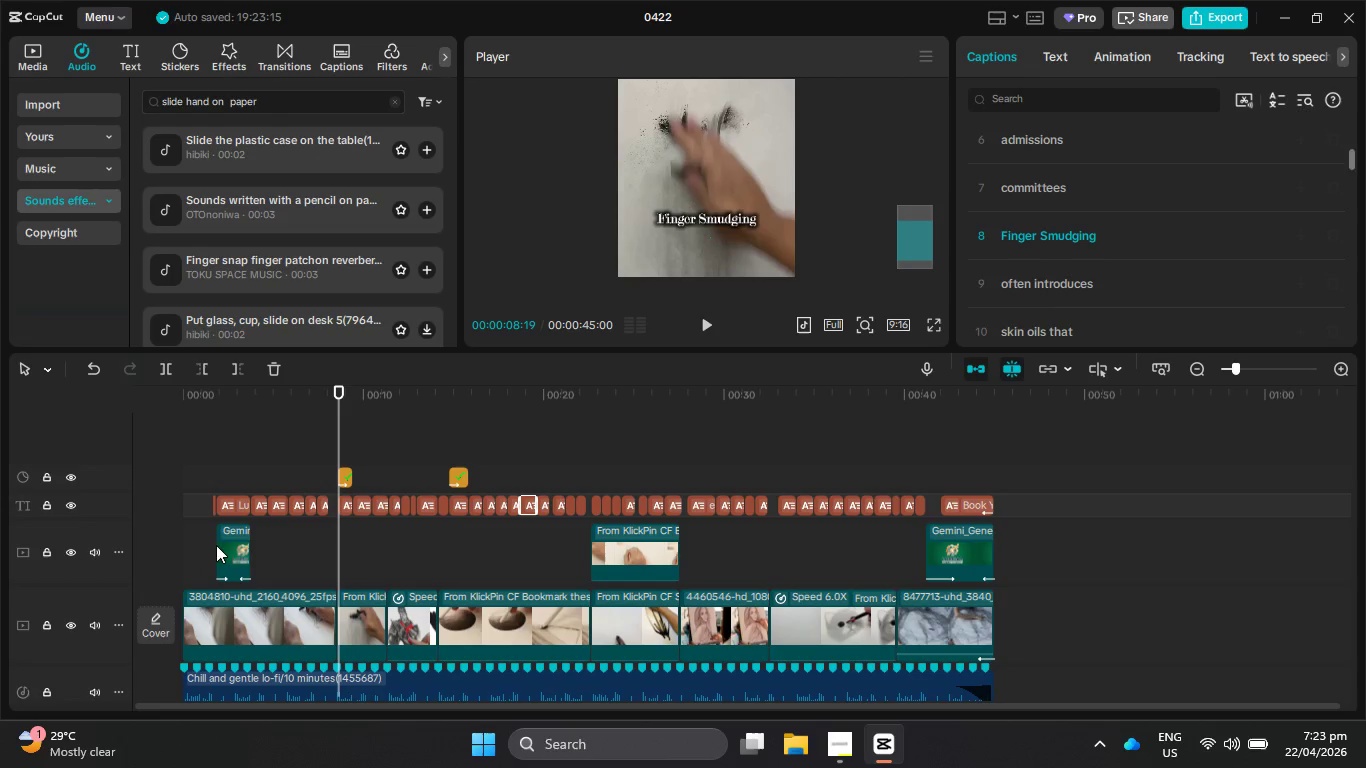 
left_click([225, 544])
 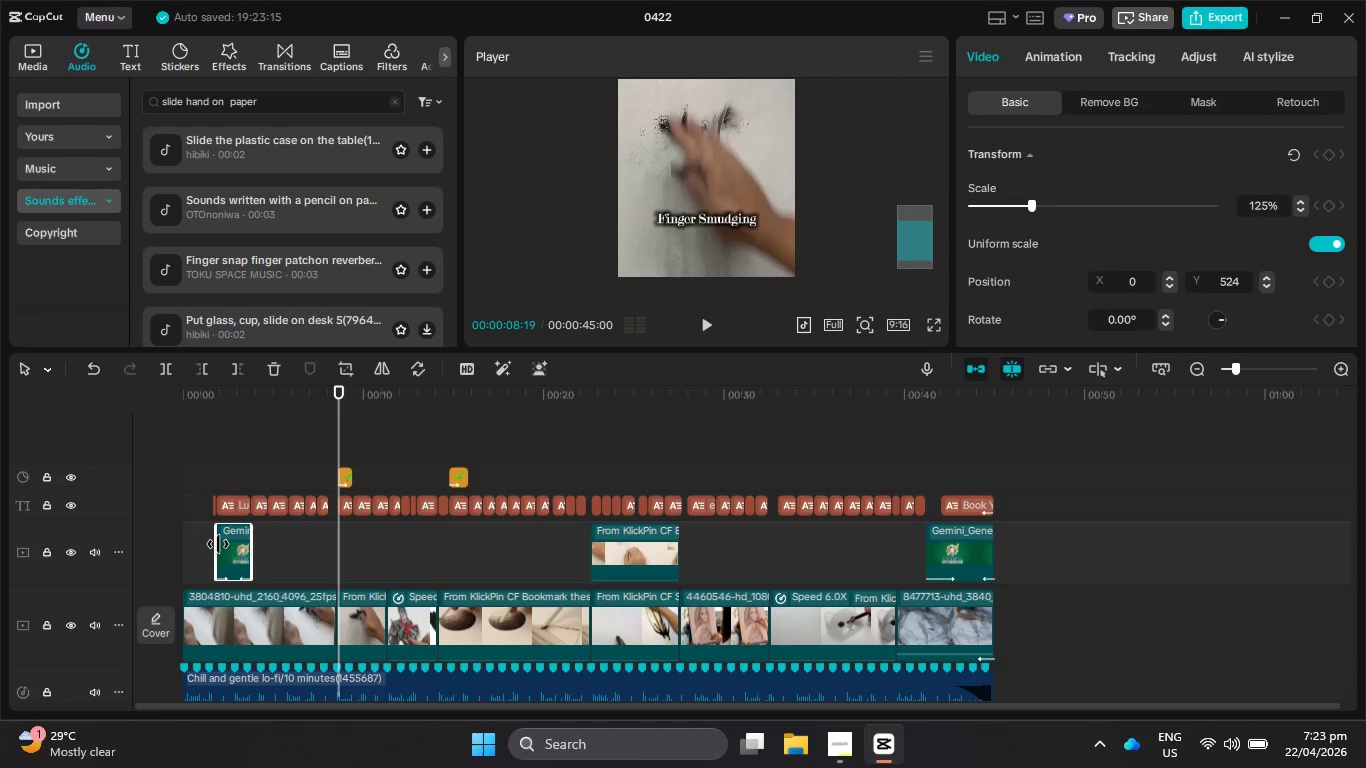 
left_click_drag(start_coordinate=[218, 544], to_coordinate=[140, 538])
 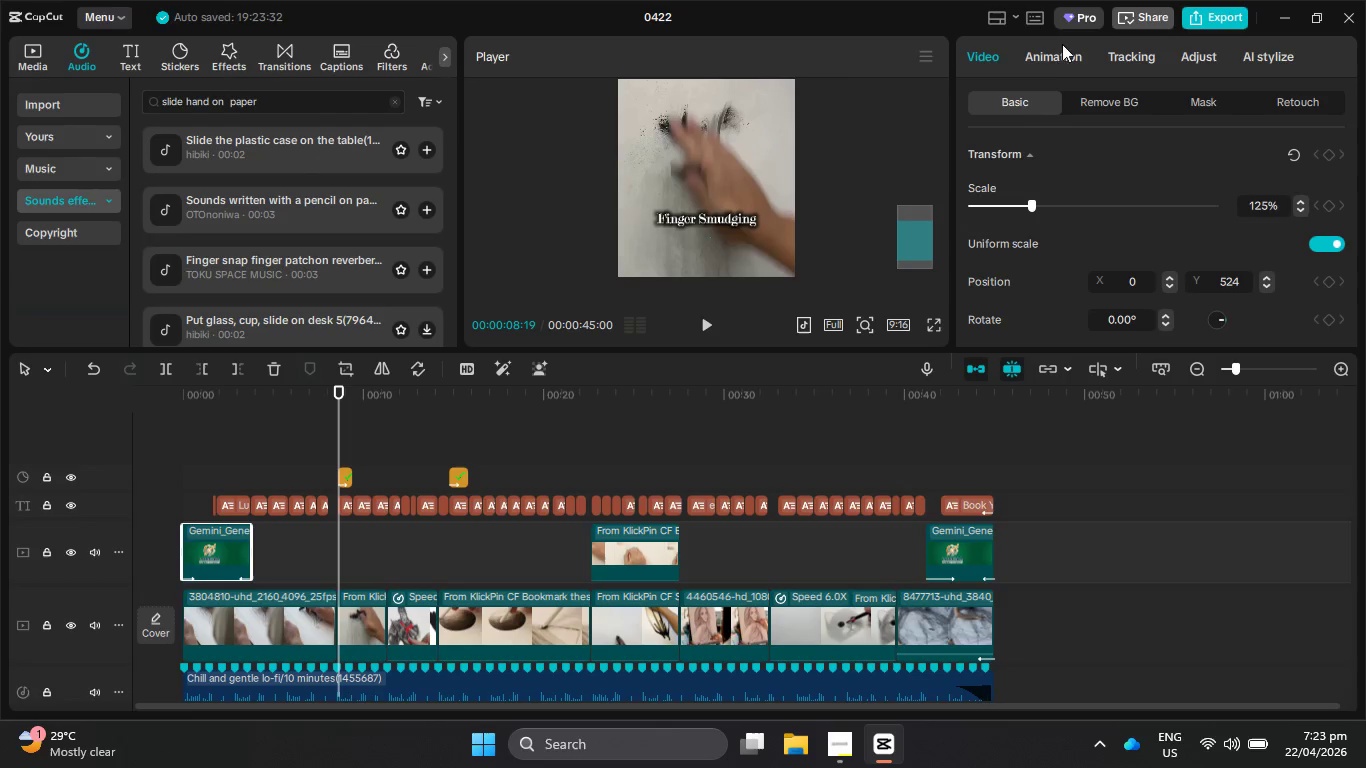 
left_click([1049, 55])
 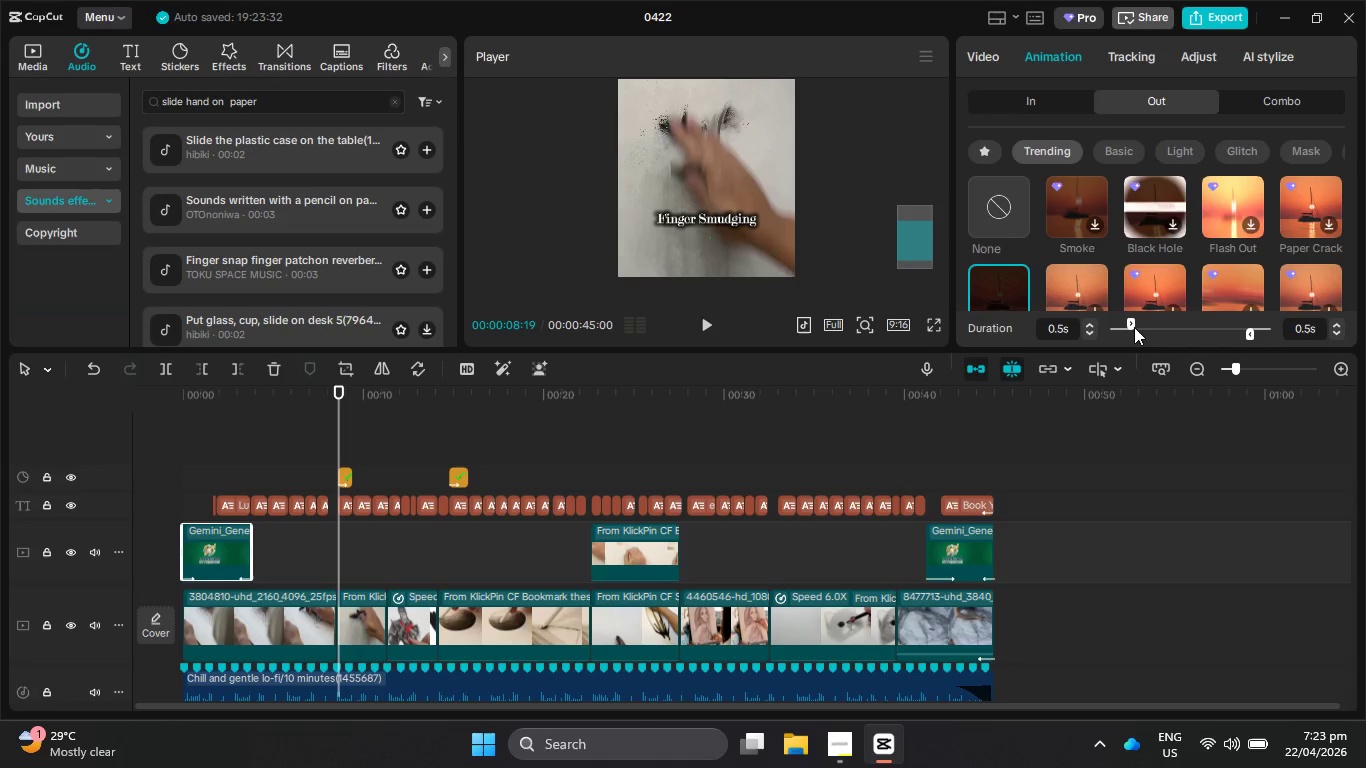 
left_click_drag(start_coordinate=[1133, 322], to_coordinate=[1177, 329])
 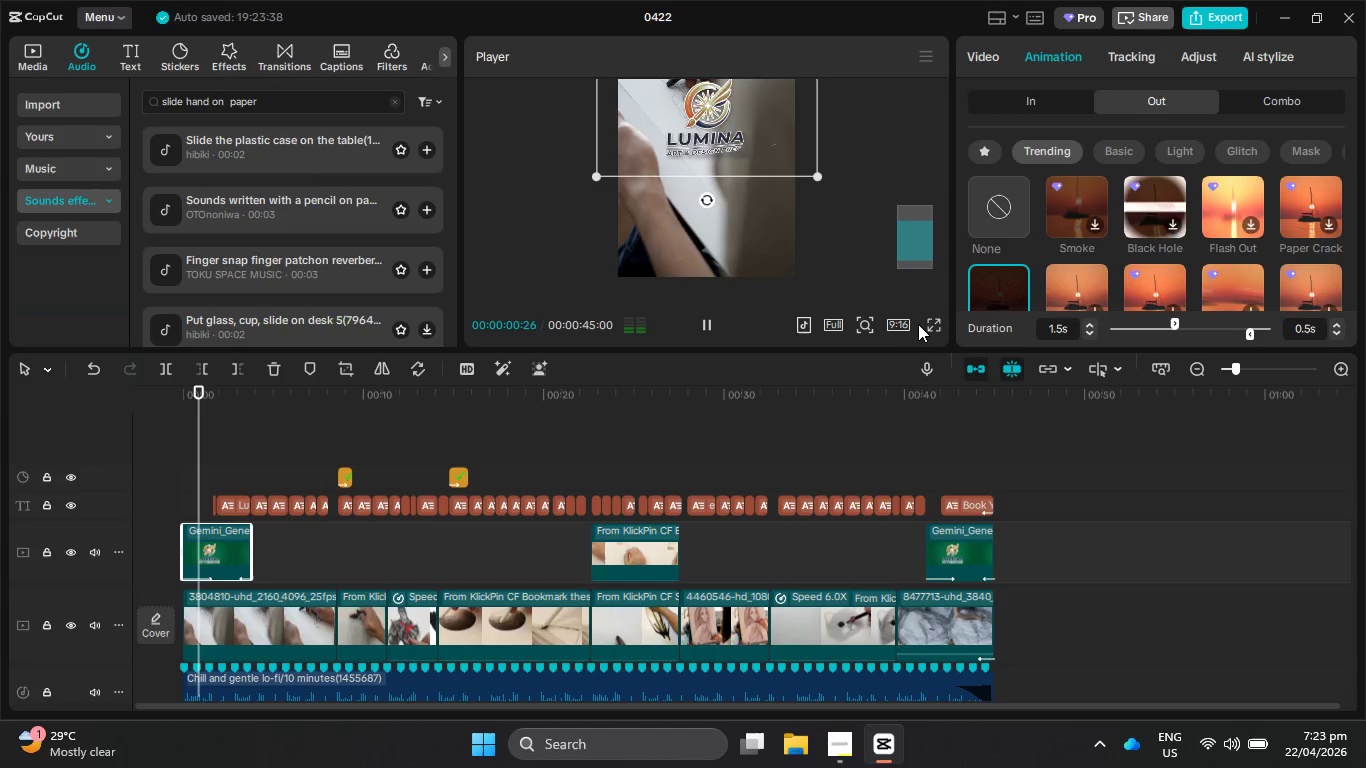 
left_click([922, 323])
 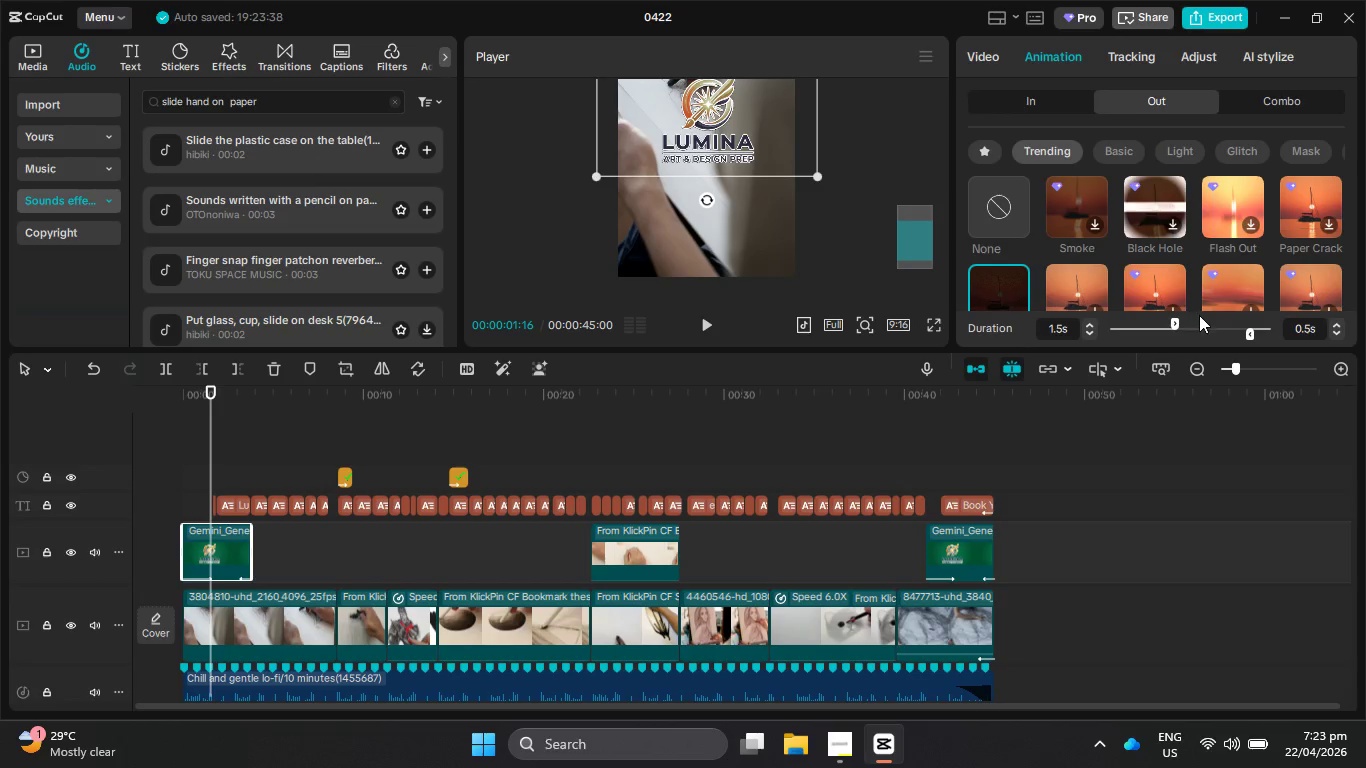 
left_click_drag(start_coordinate=[1176, 321], to_coordinate=[1187, 321])
 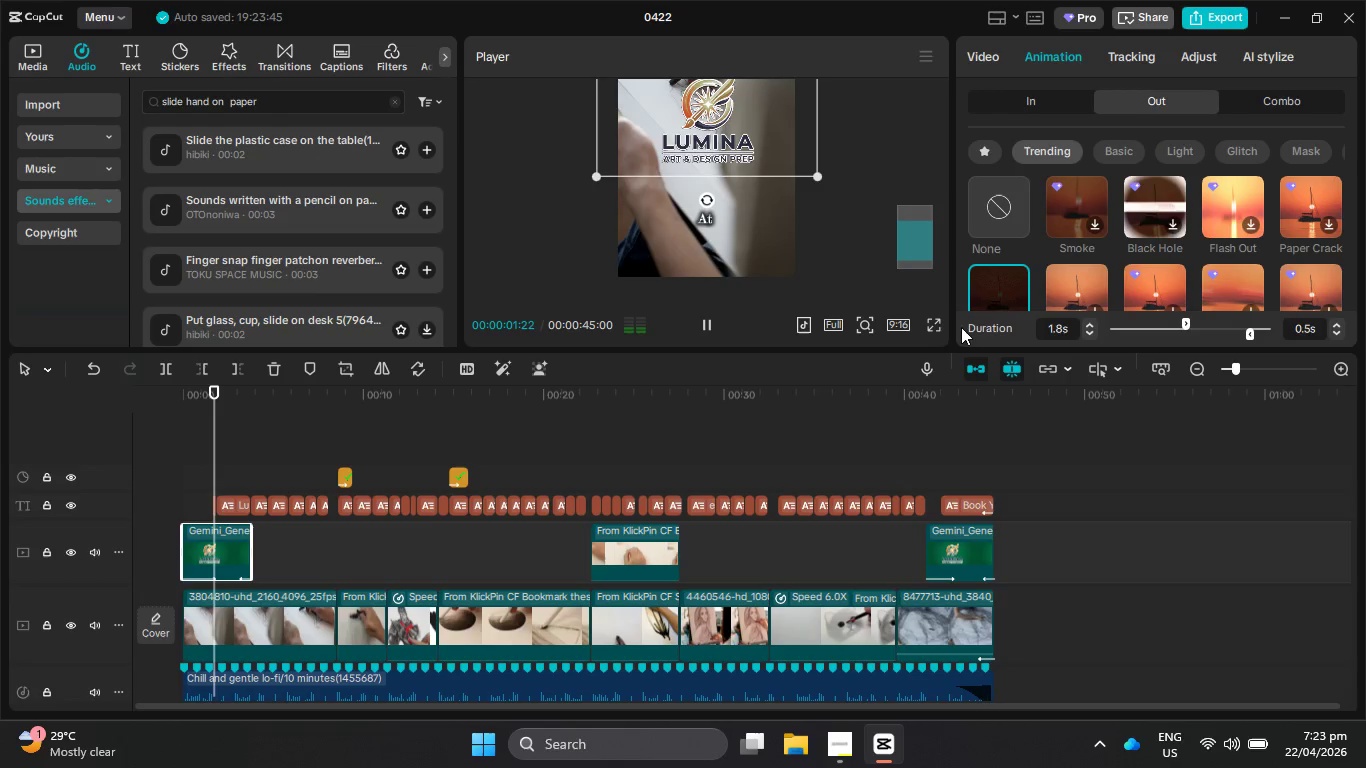 
left_click([935, 321])
 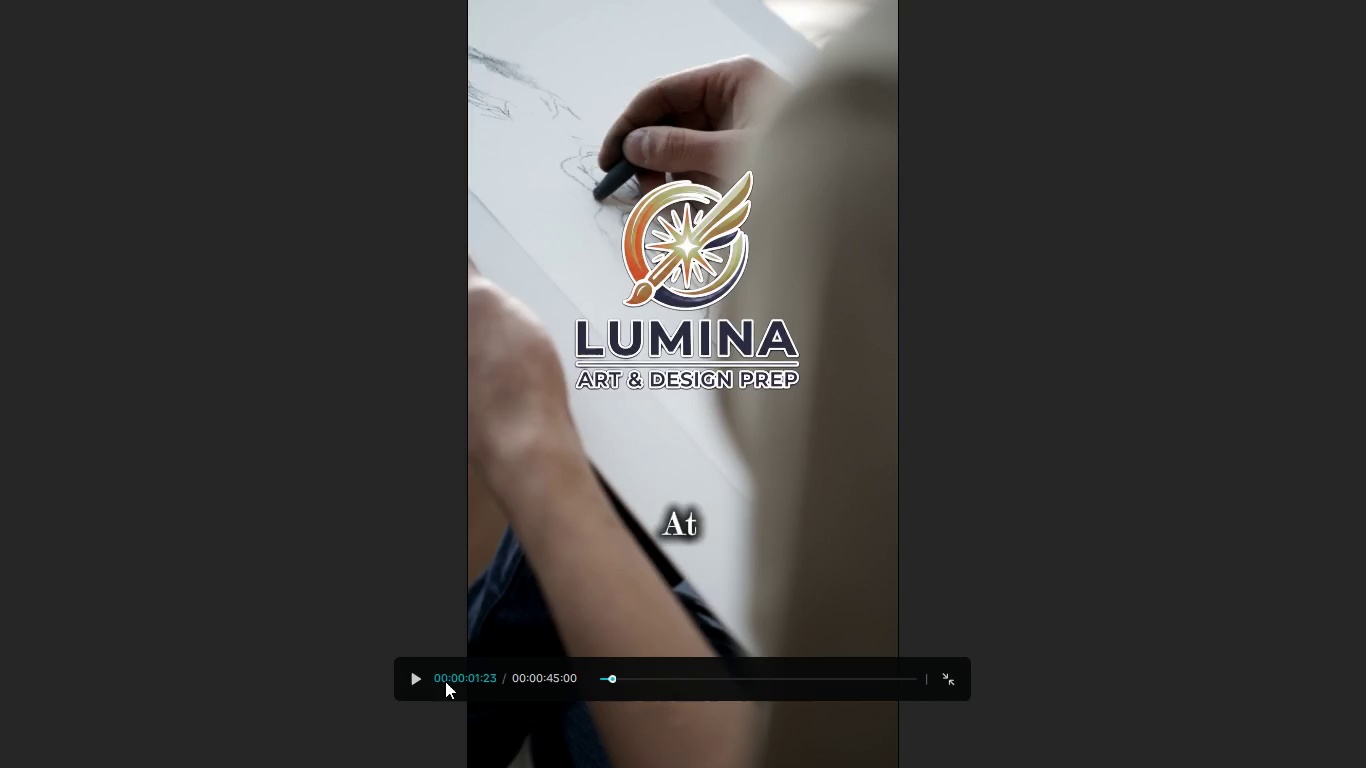 
left_click([415, 674])
 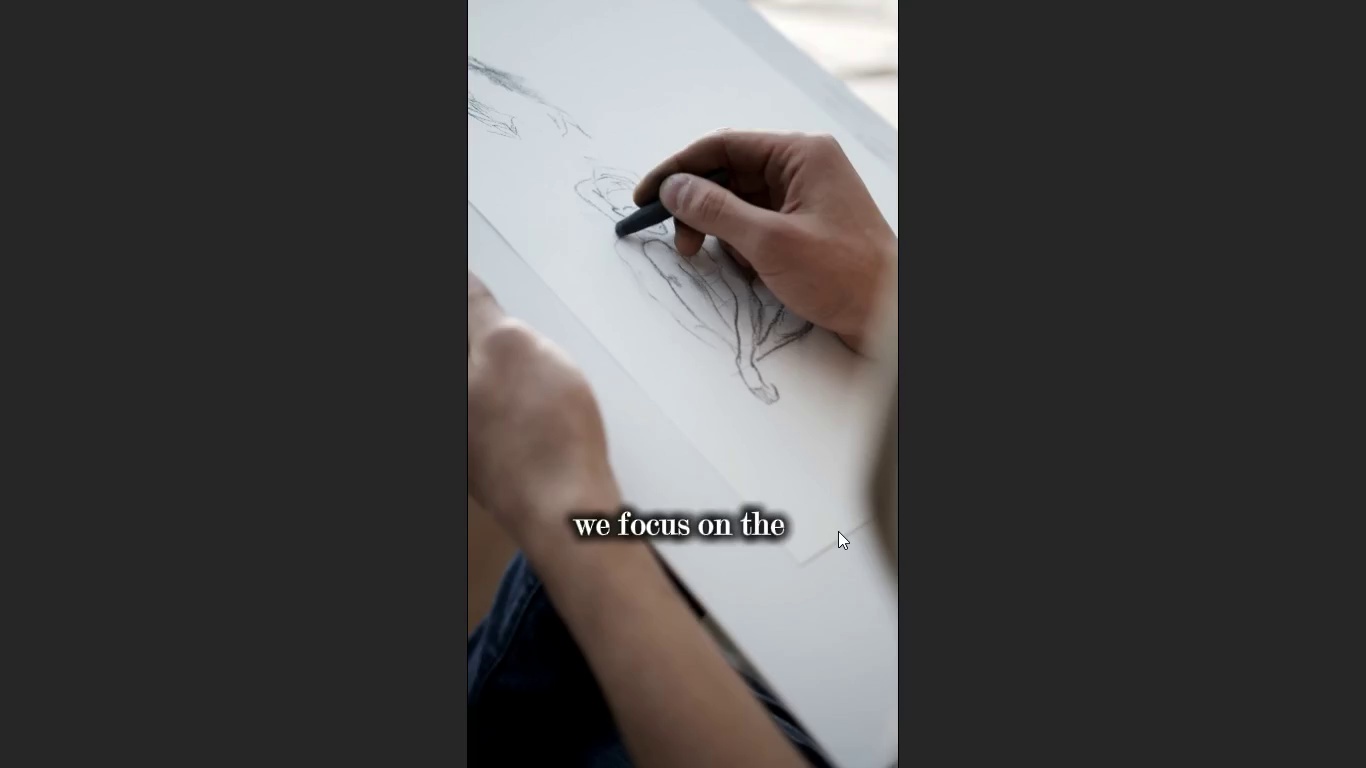 
left_click([718, 487])
 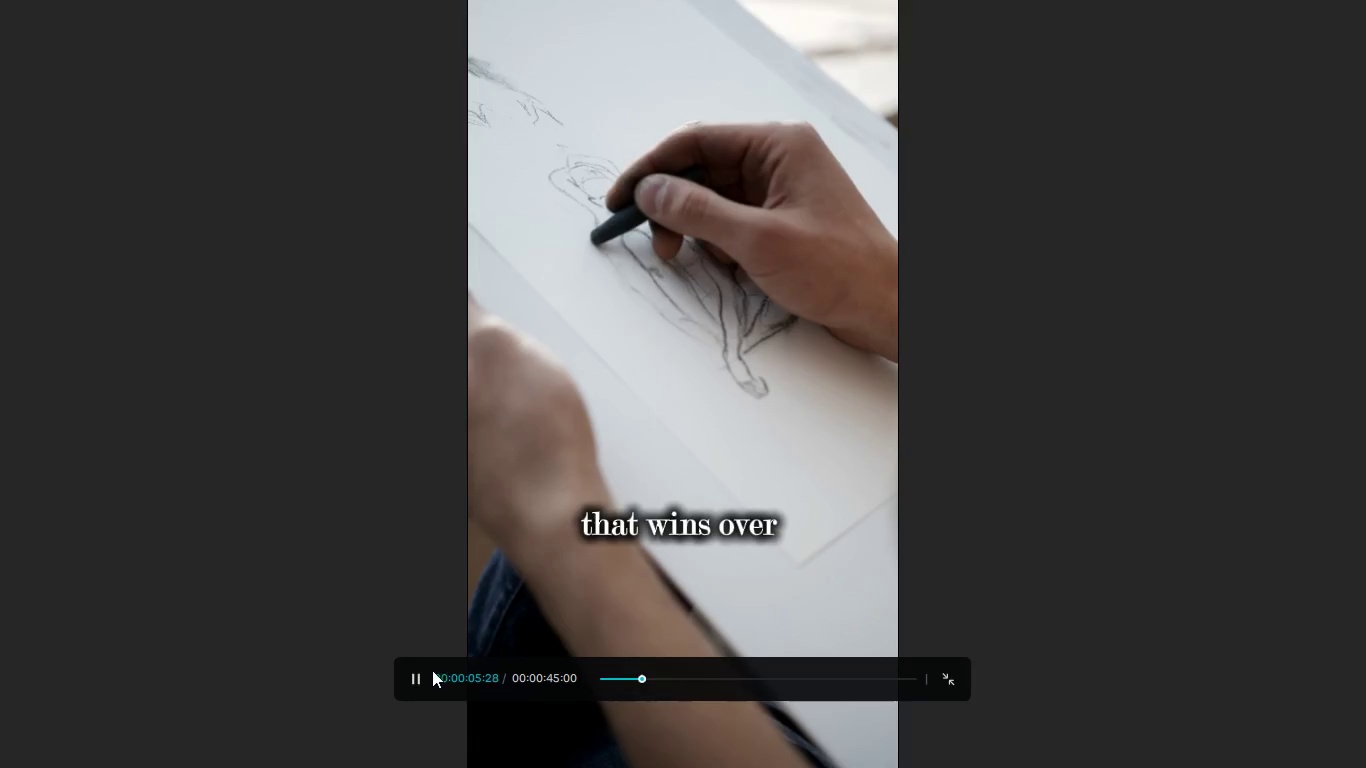 
left_click([403, 670])
 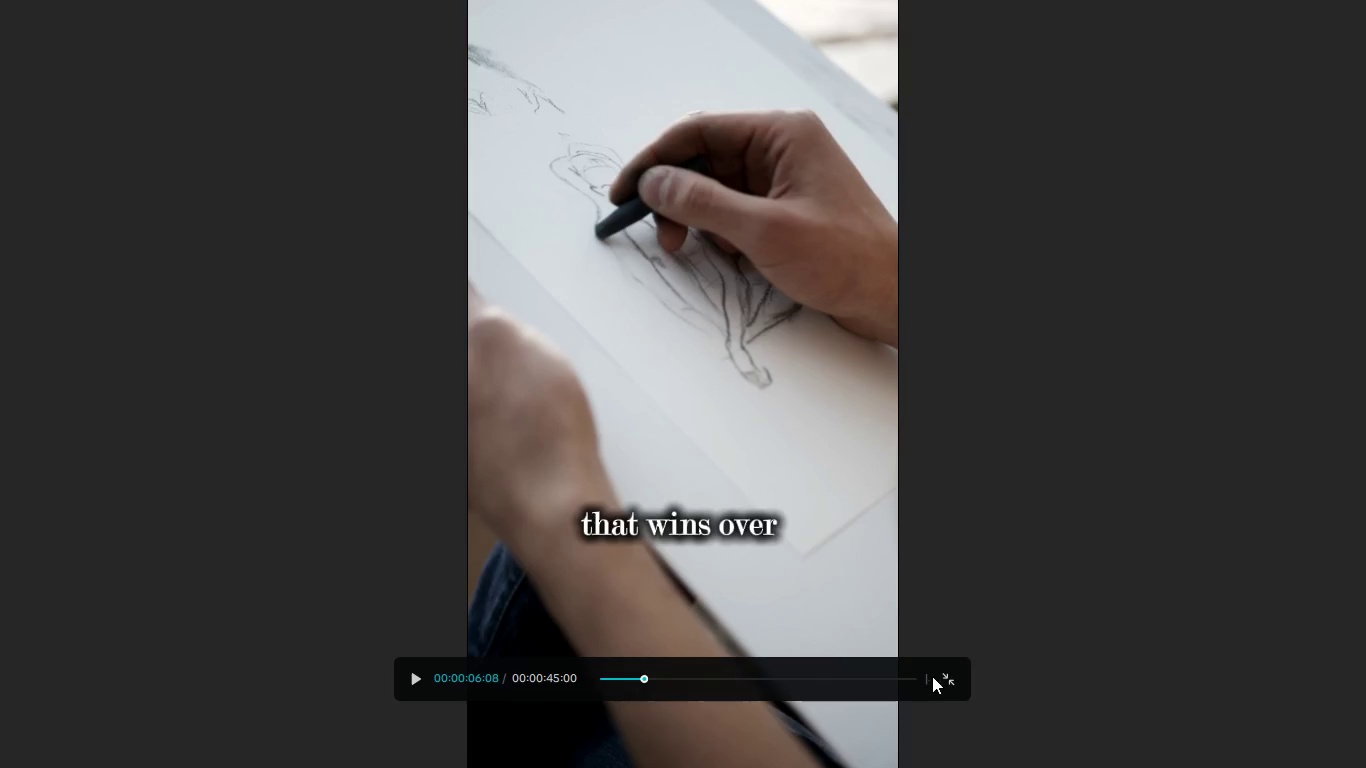 
left_click([946, 678])
 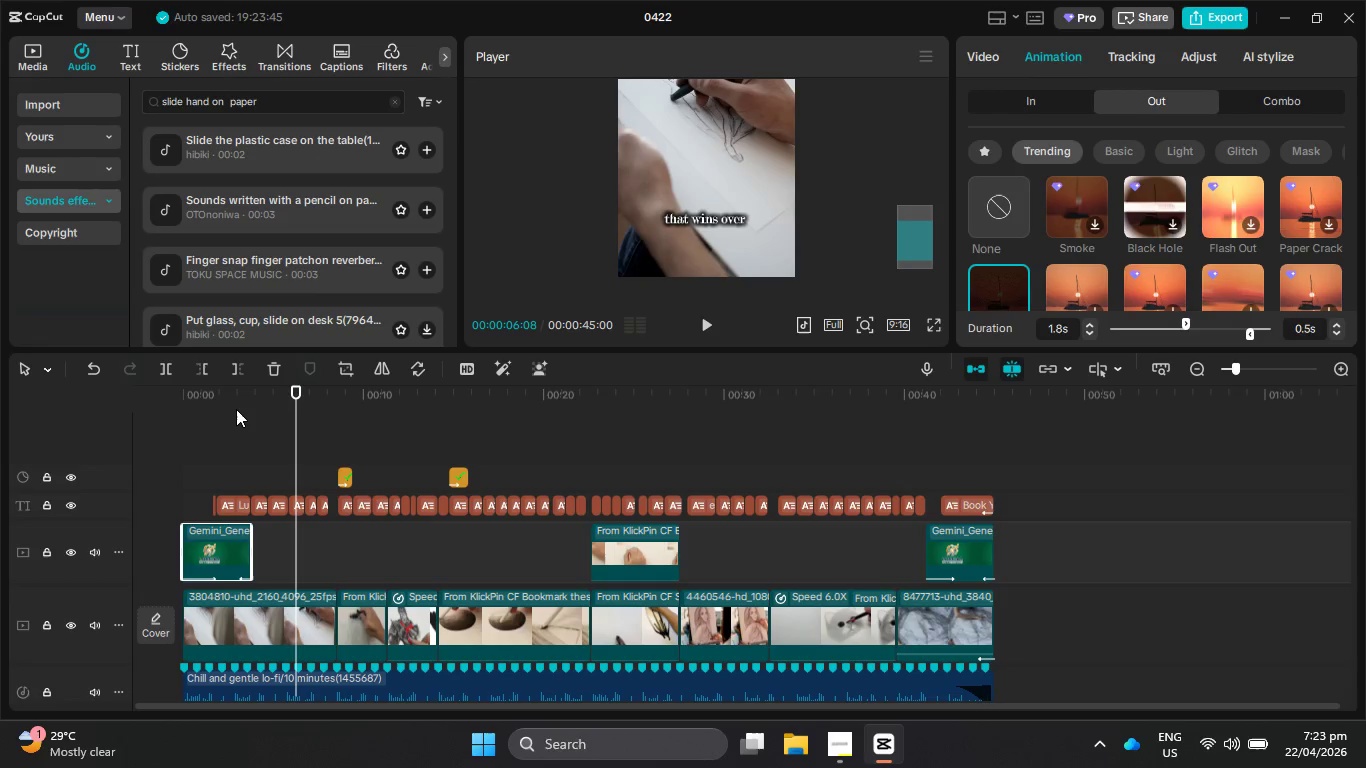 
left_click_drag(start_coordinate=[231, 398], to_coordinate=[139, 390])
 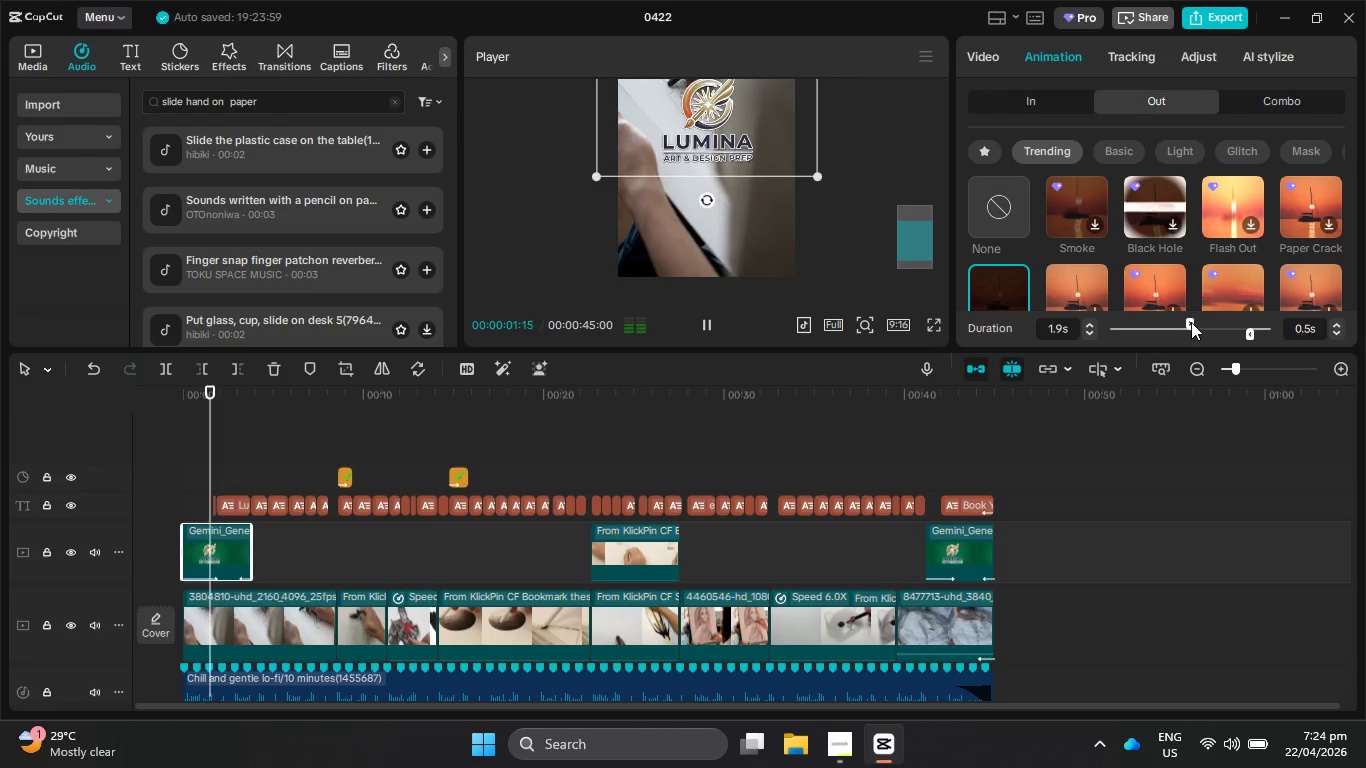 
wait(5.67)
 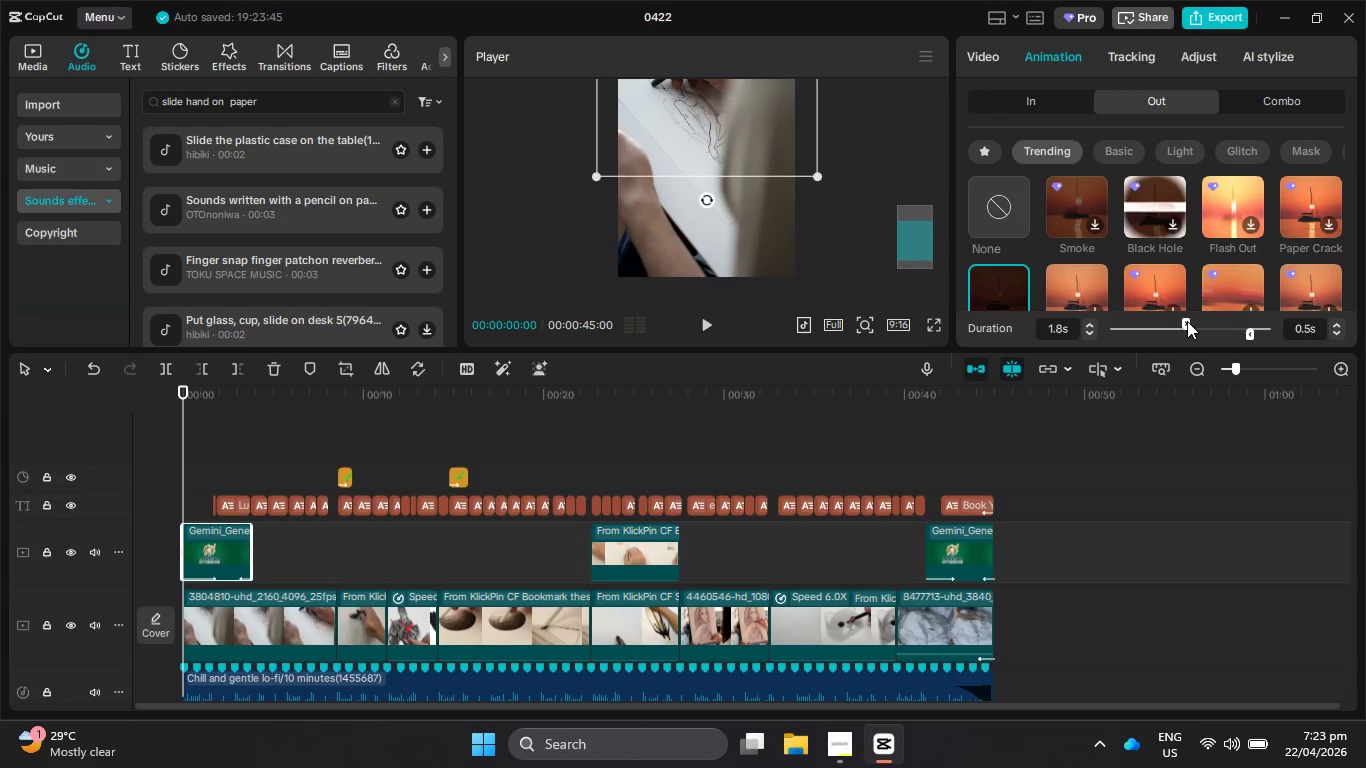 
left_click([922, 326])
 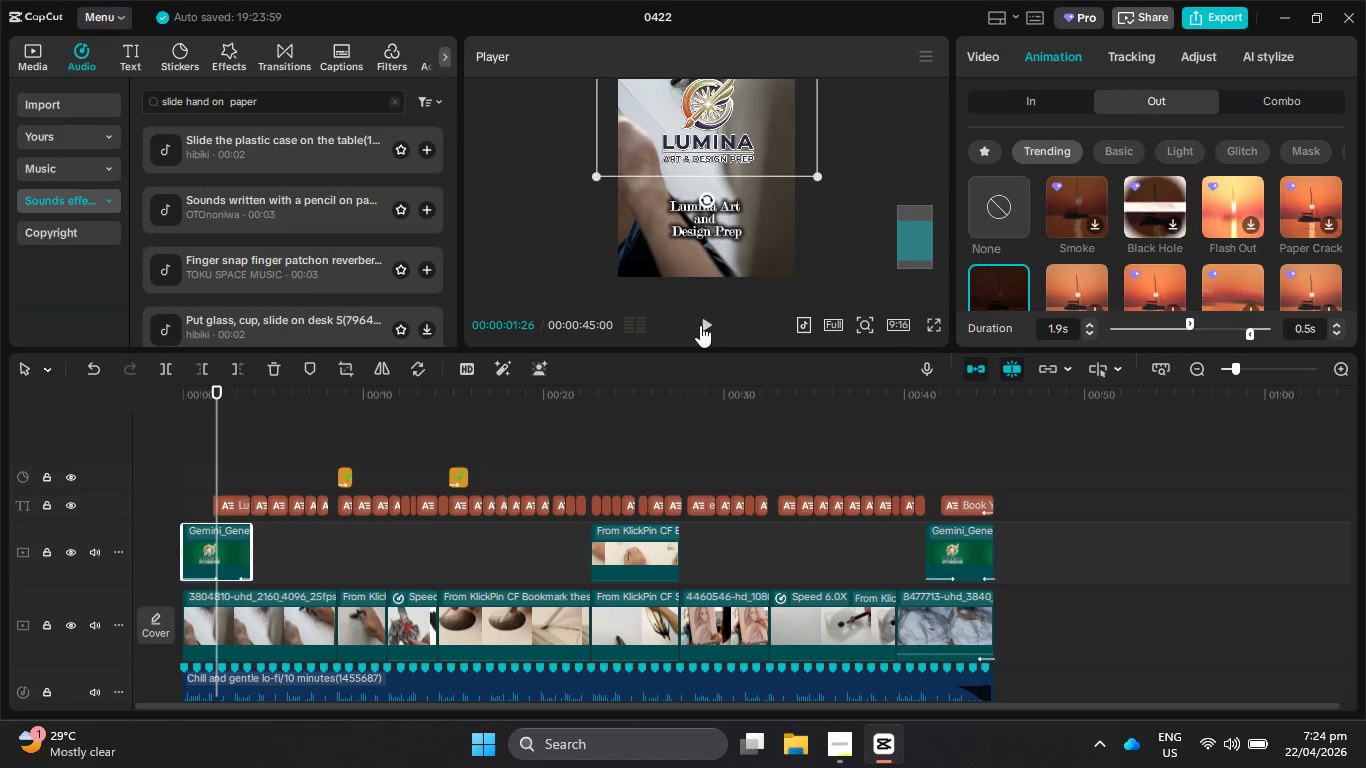 
left_click([938, 325])
 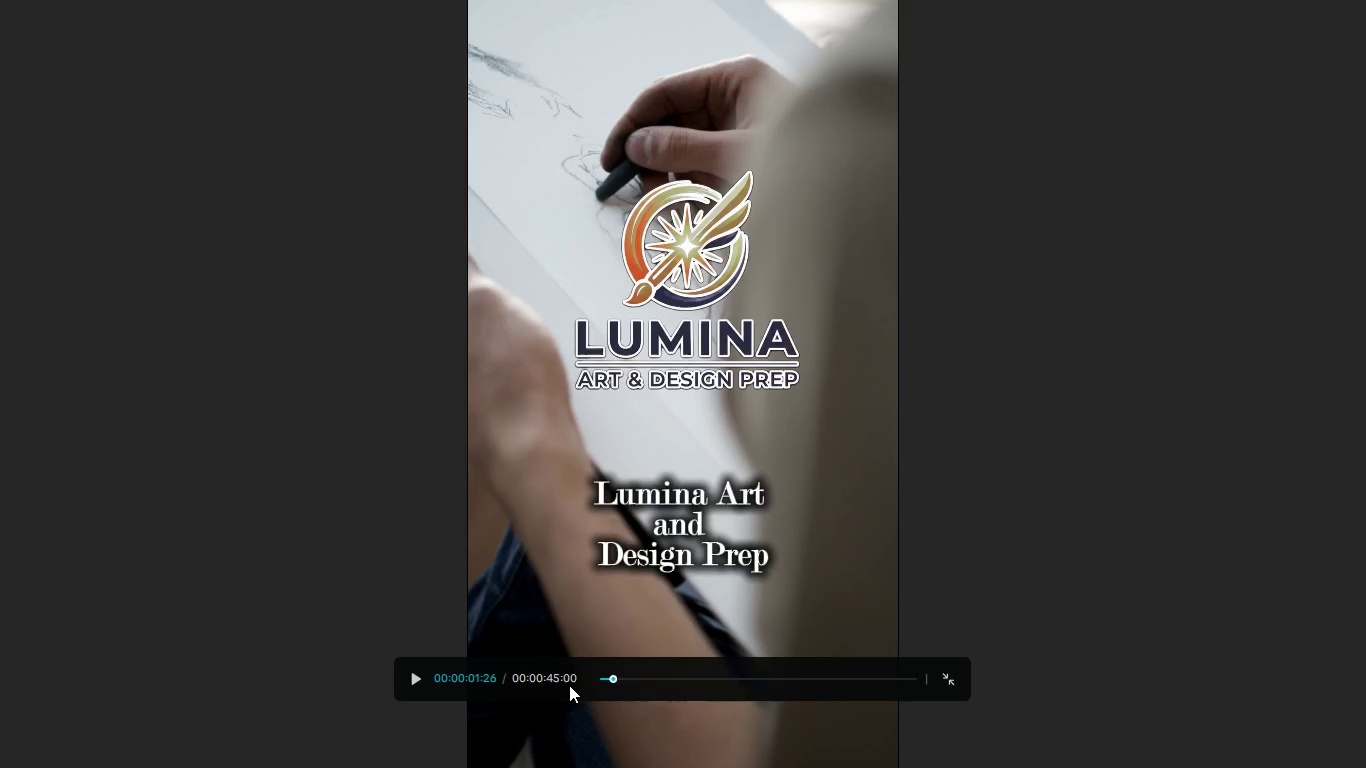 
left_click_drag(start_coordinate=[610, 674], to_coordinate=[561, 674])
 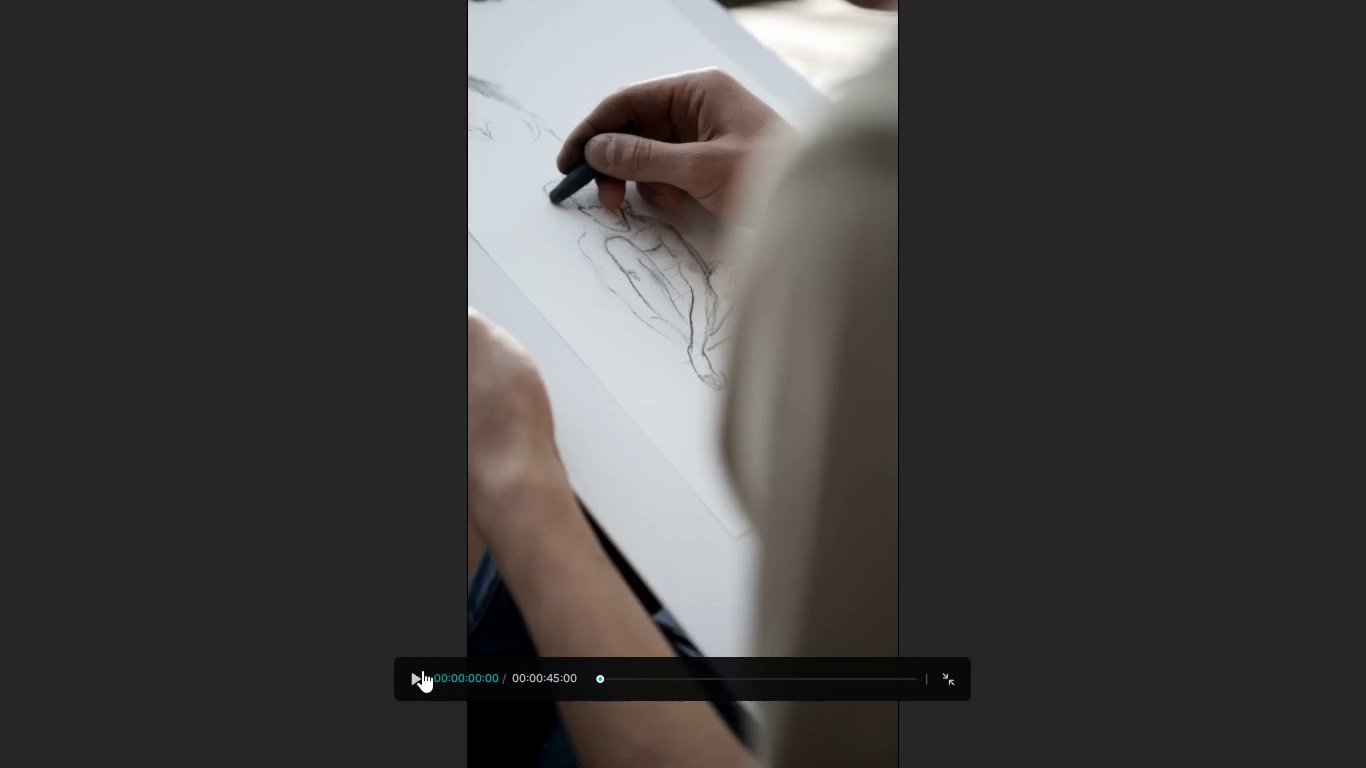 
left_click([418, 677])
 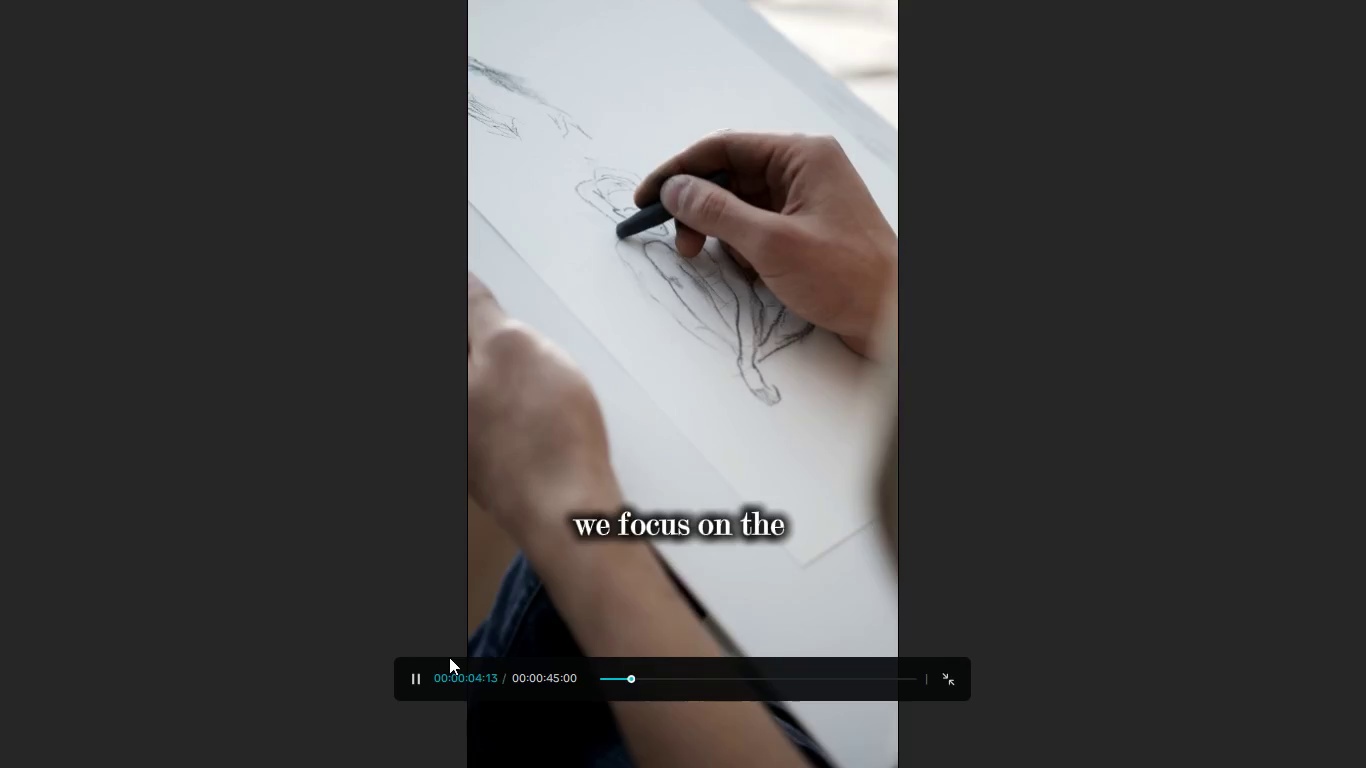 
wait(6.0)
 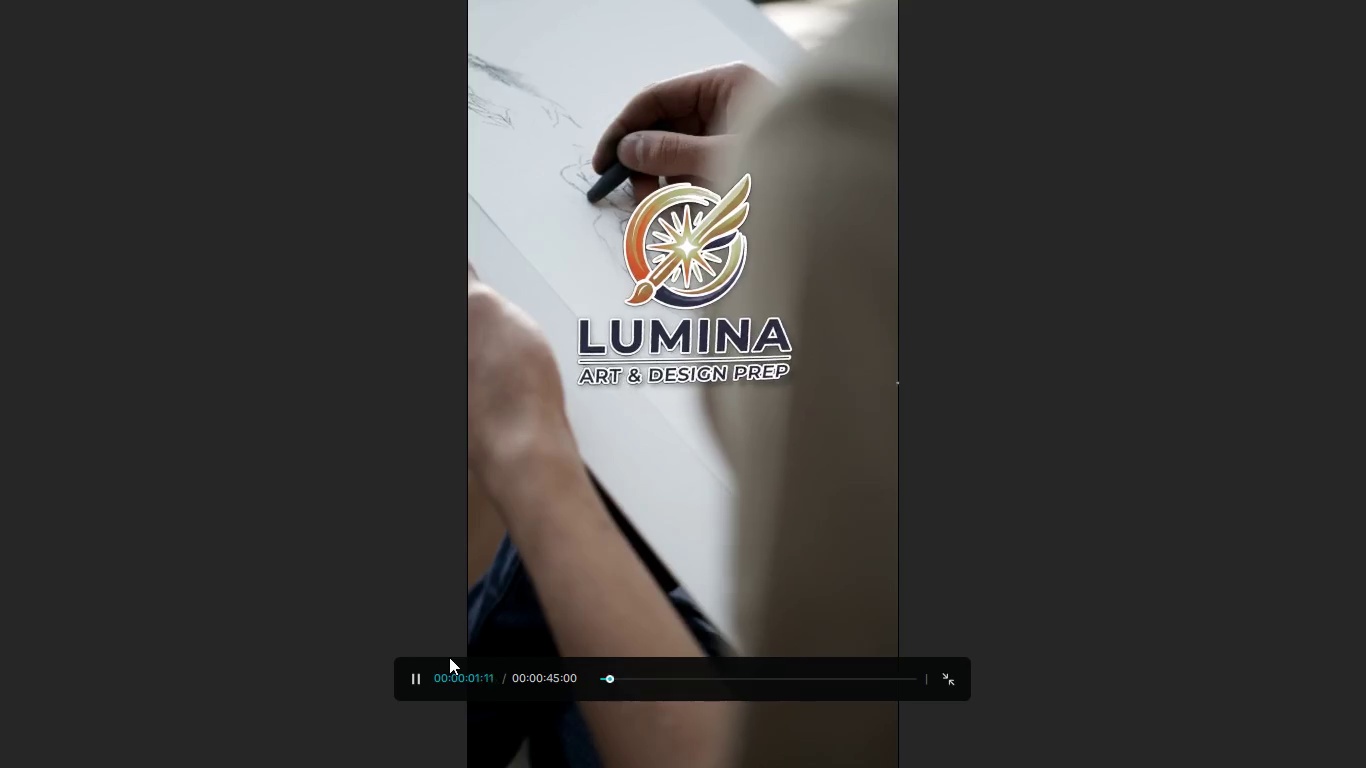 
left_click_drag(start_coordinate=[625, 680], to_coordinate=[585, 673])
 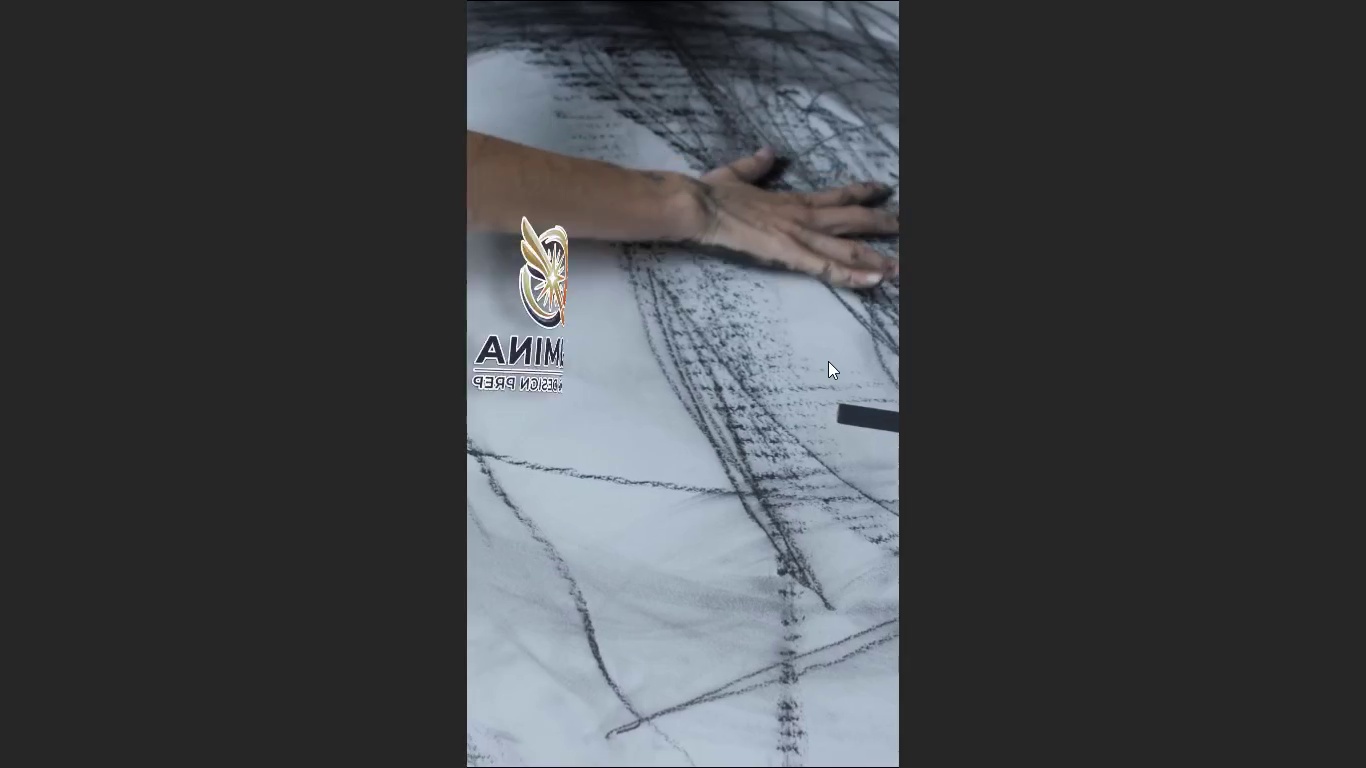 
wait(46.58)
 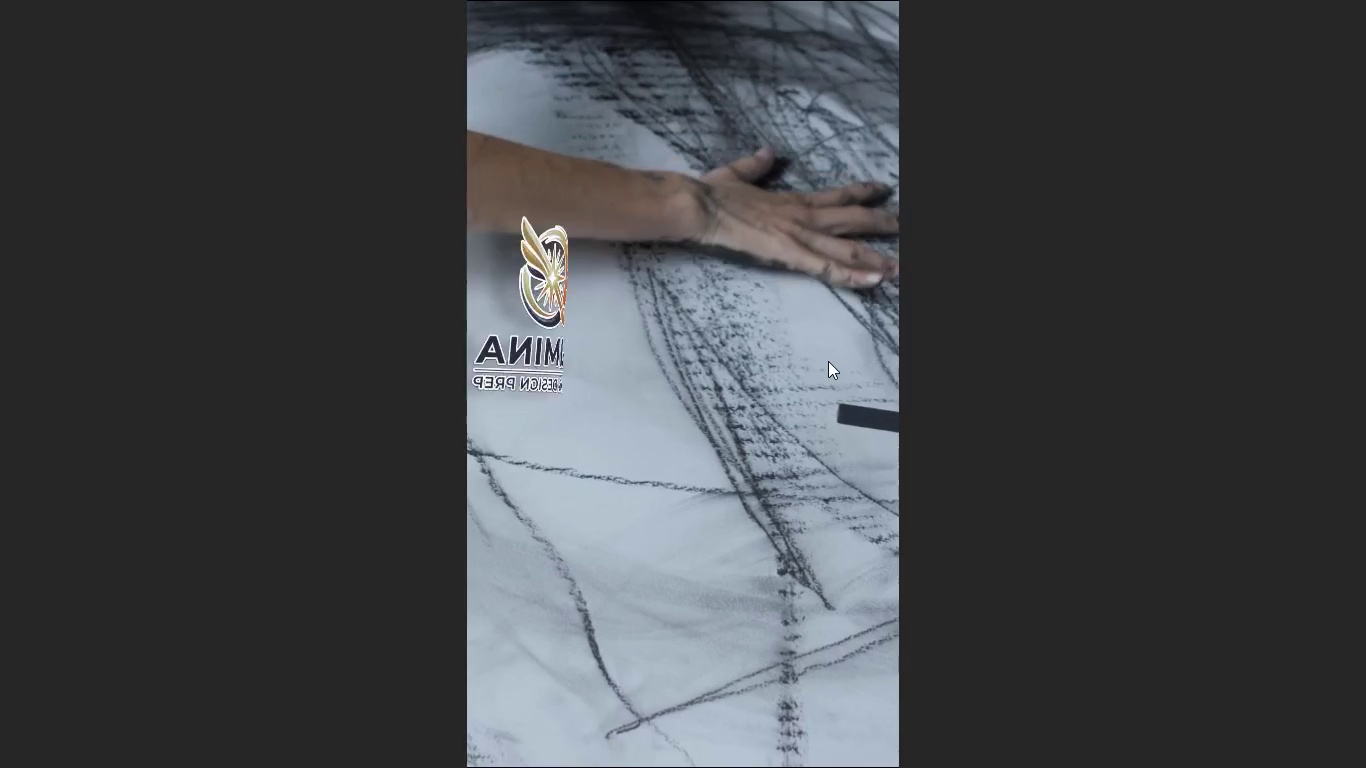 
left_click([842, 649])
 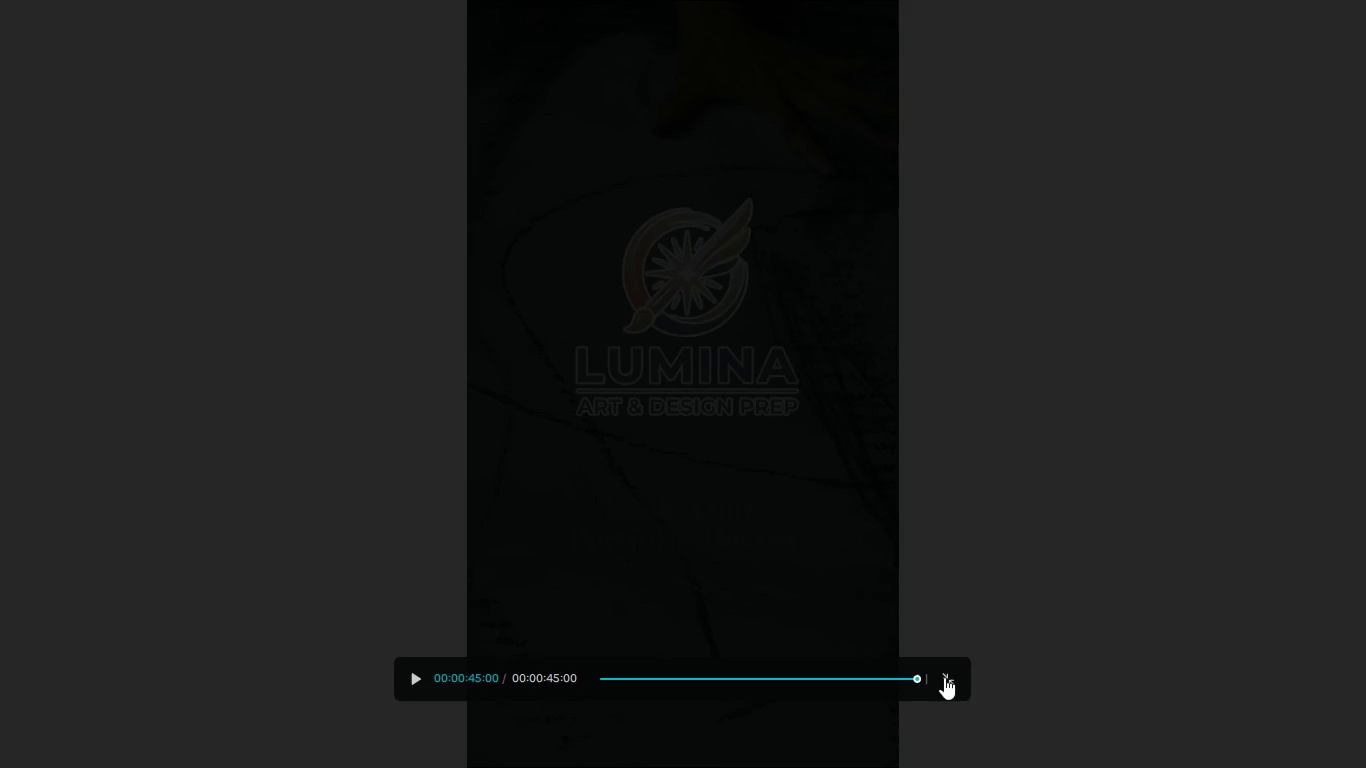 
left_click([944, 677])
 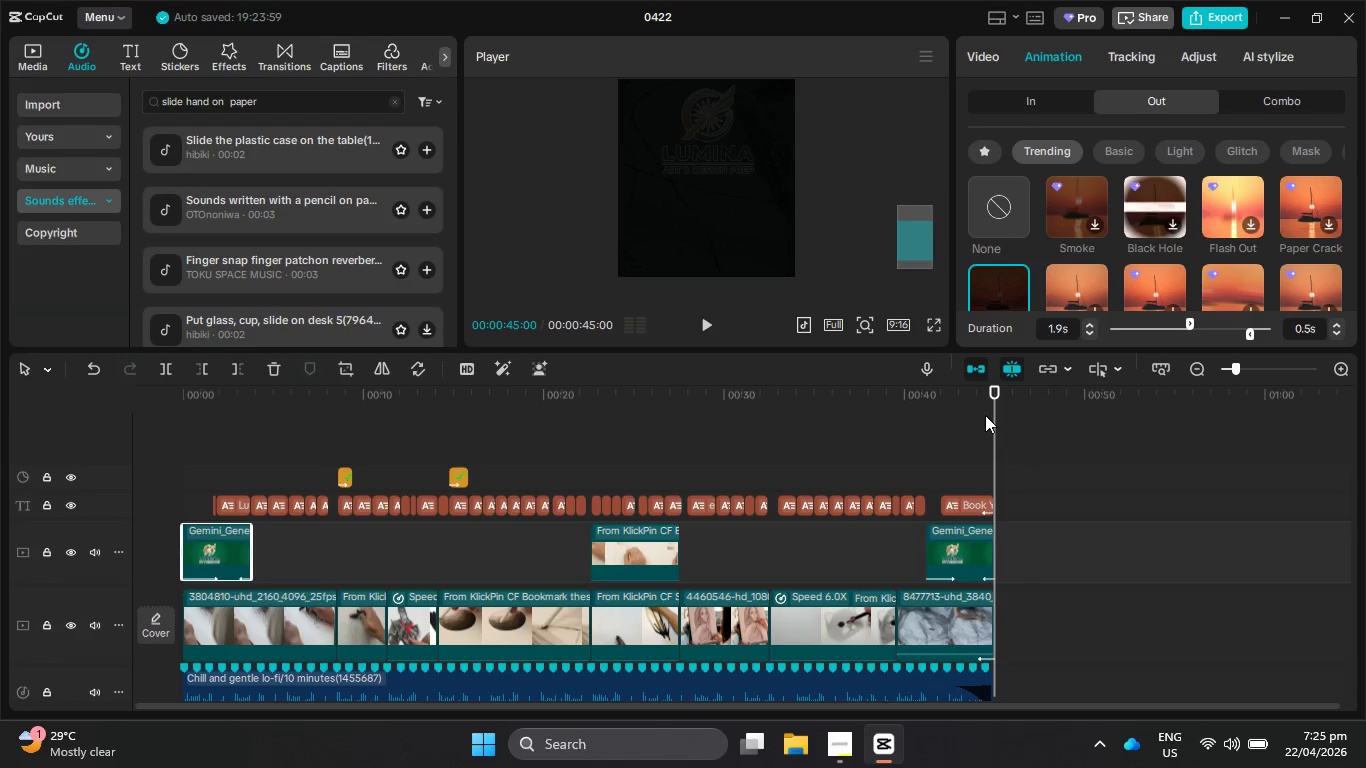 
left_click_drag(start_coordinate=[995, 422], to_coordinate=[943, 425])
 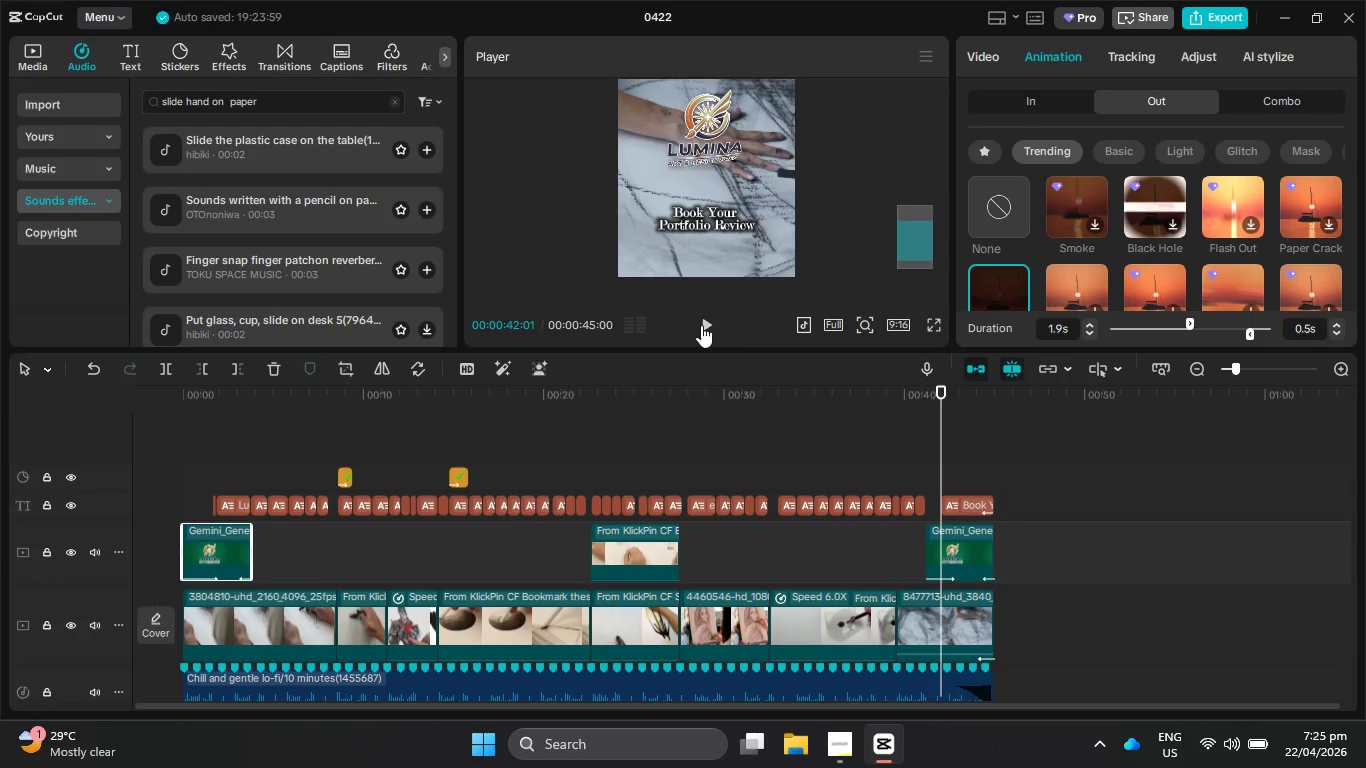 
left_click([698, 324])
 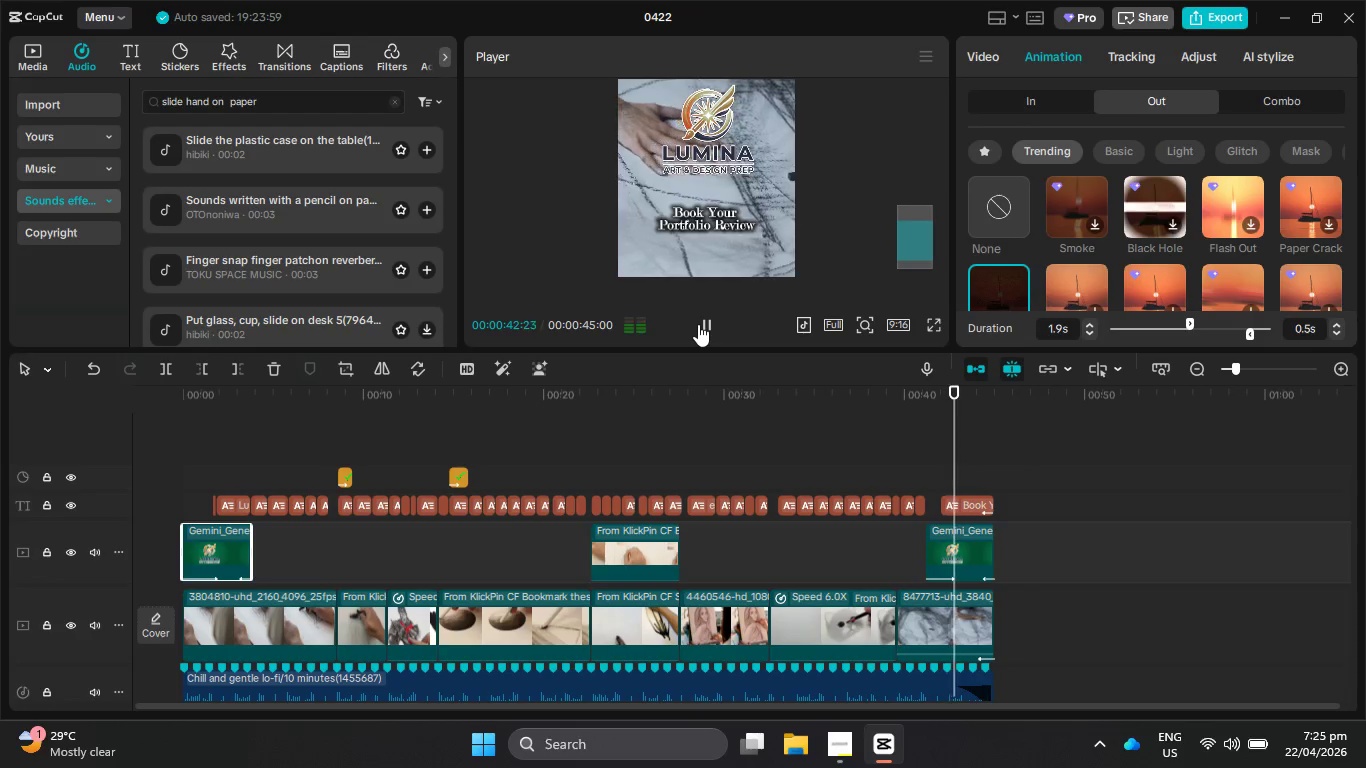 
left_click([698, 324])
 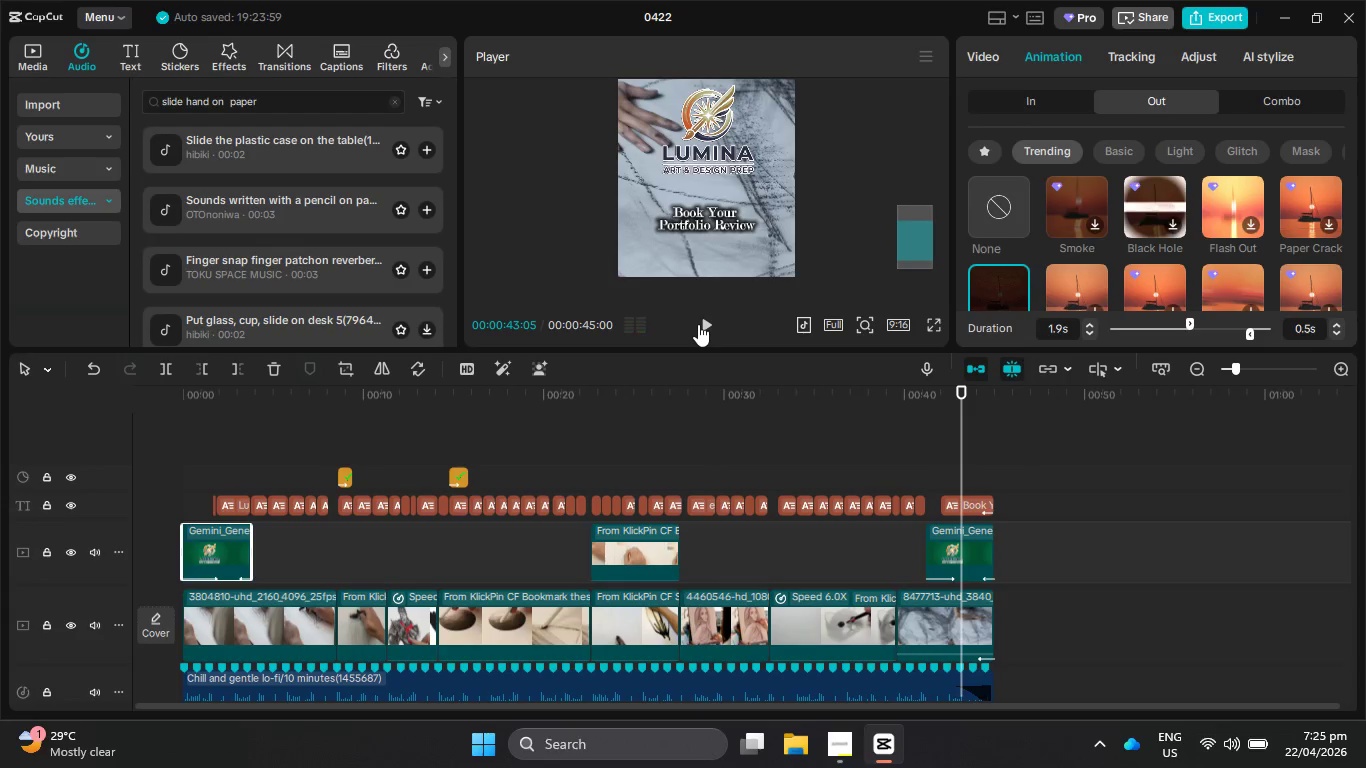 
double_click([698, 324])
 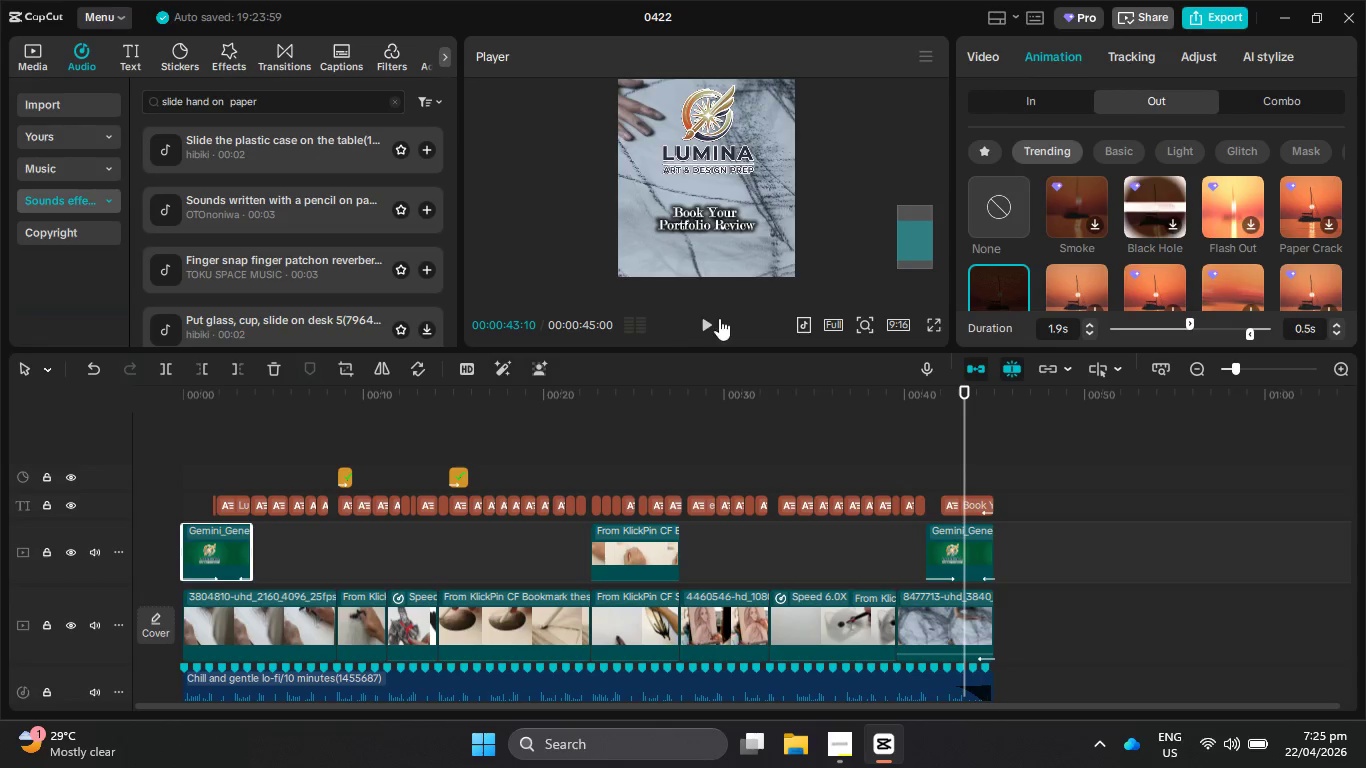 
left_click([709, 322])
 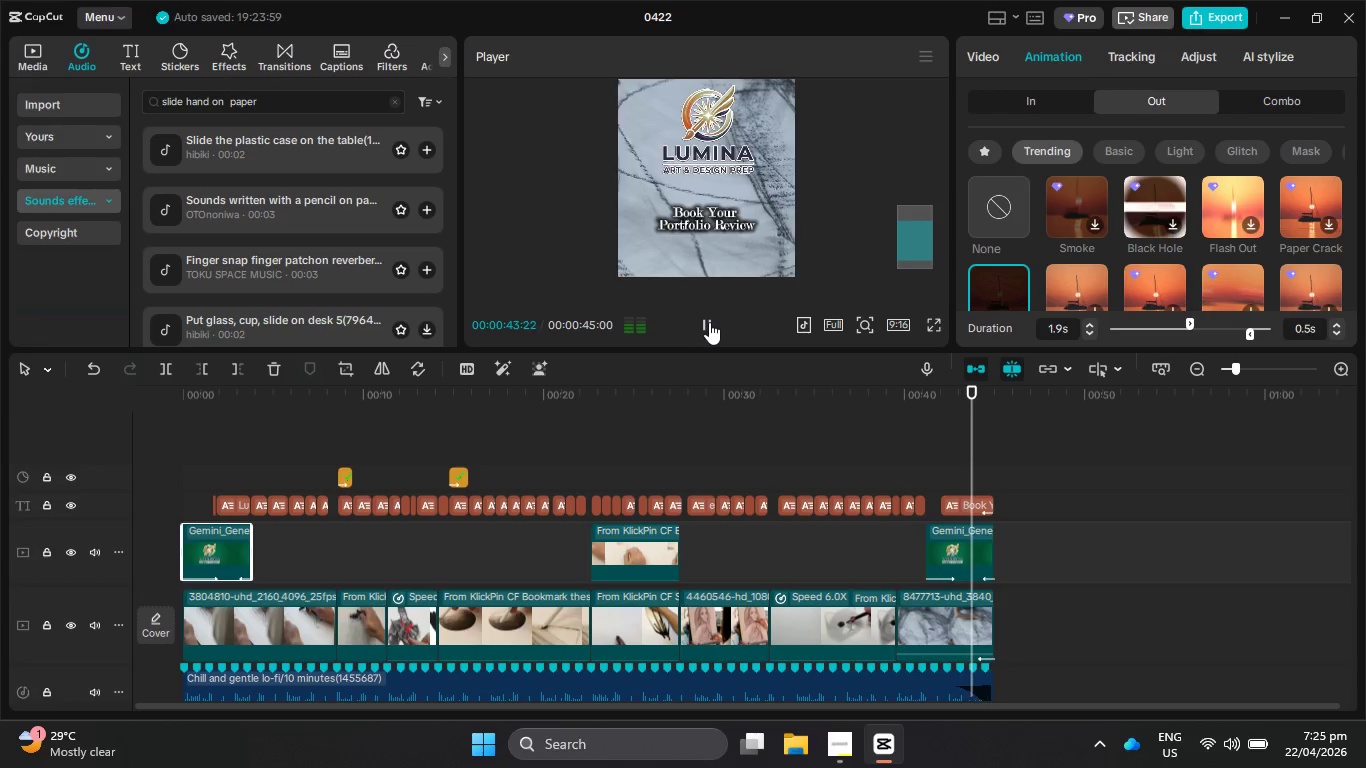 
left_click([709, 322])
 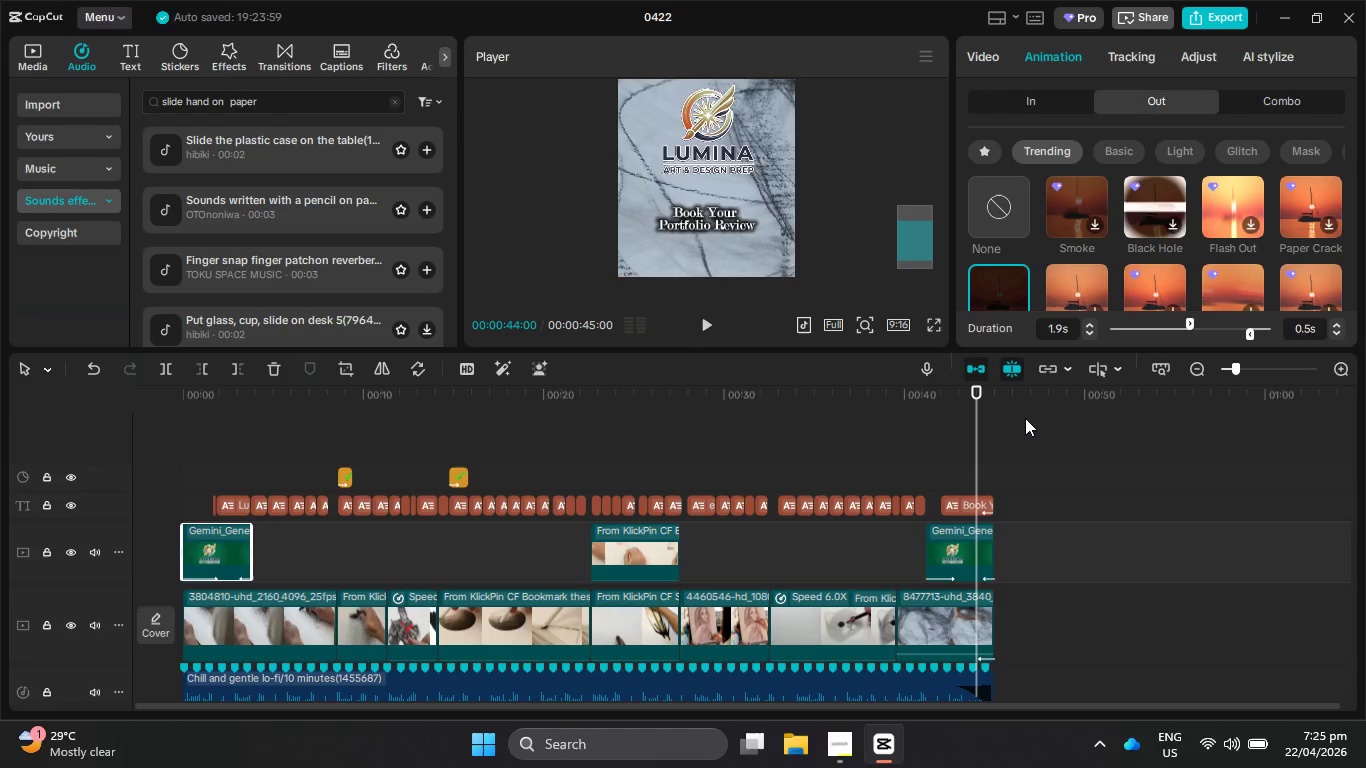 
key(ArrowLeft)
 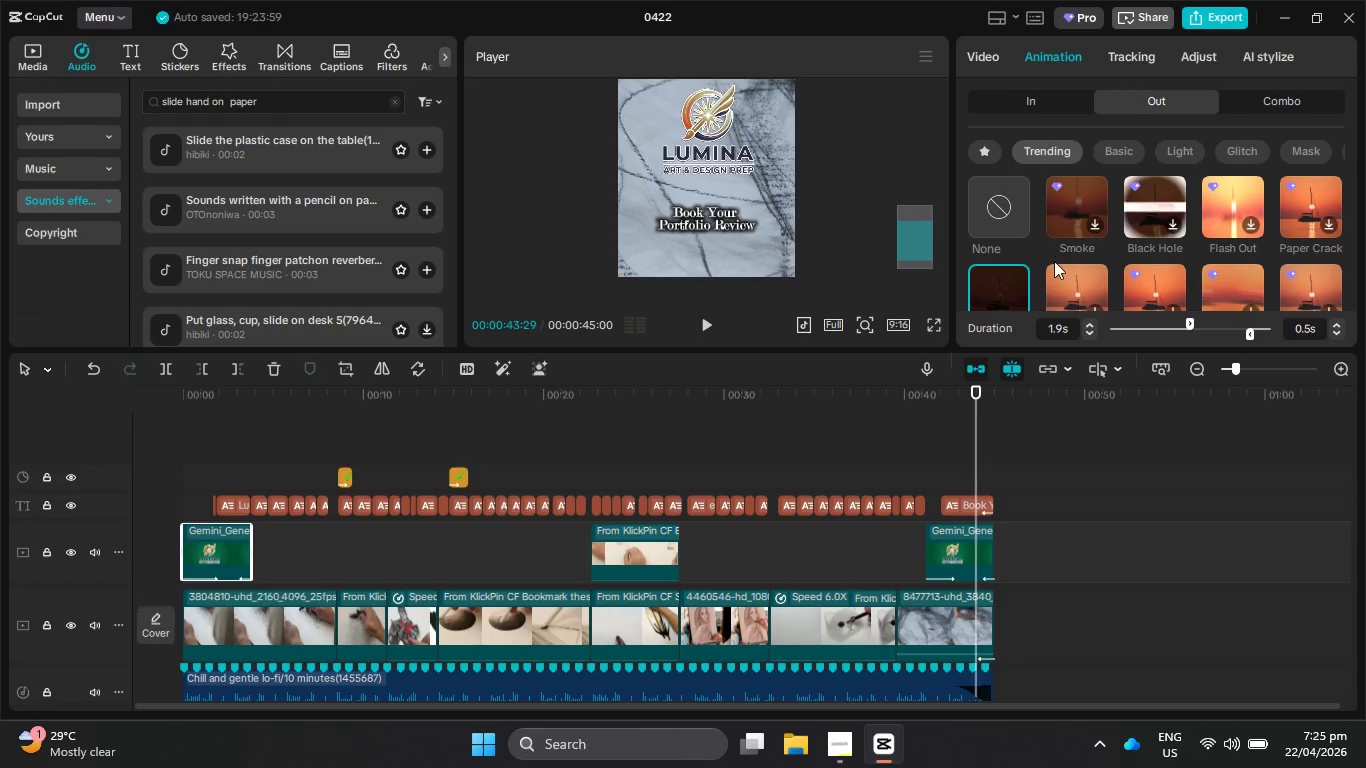 
key(ArrowLeft)
 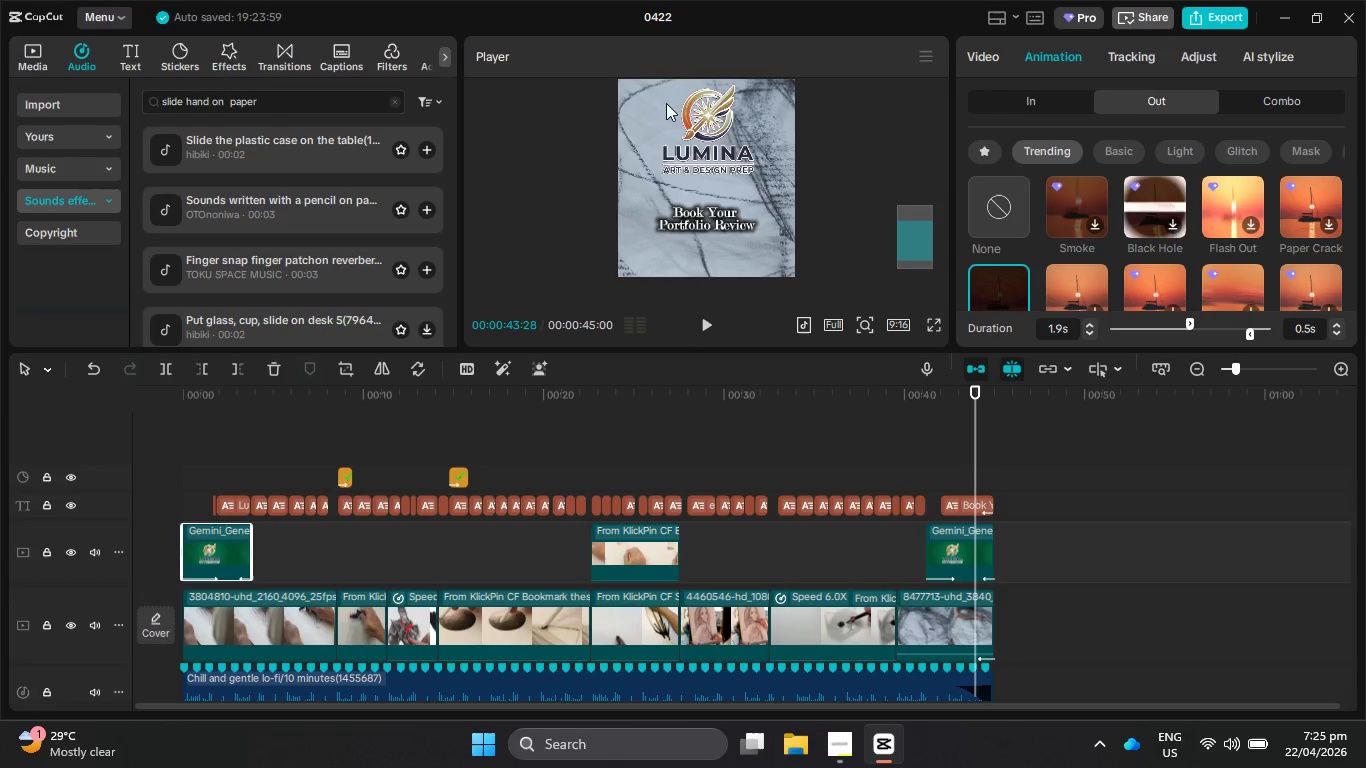 
key(ArrowLeft)
 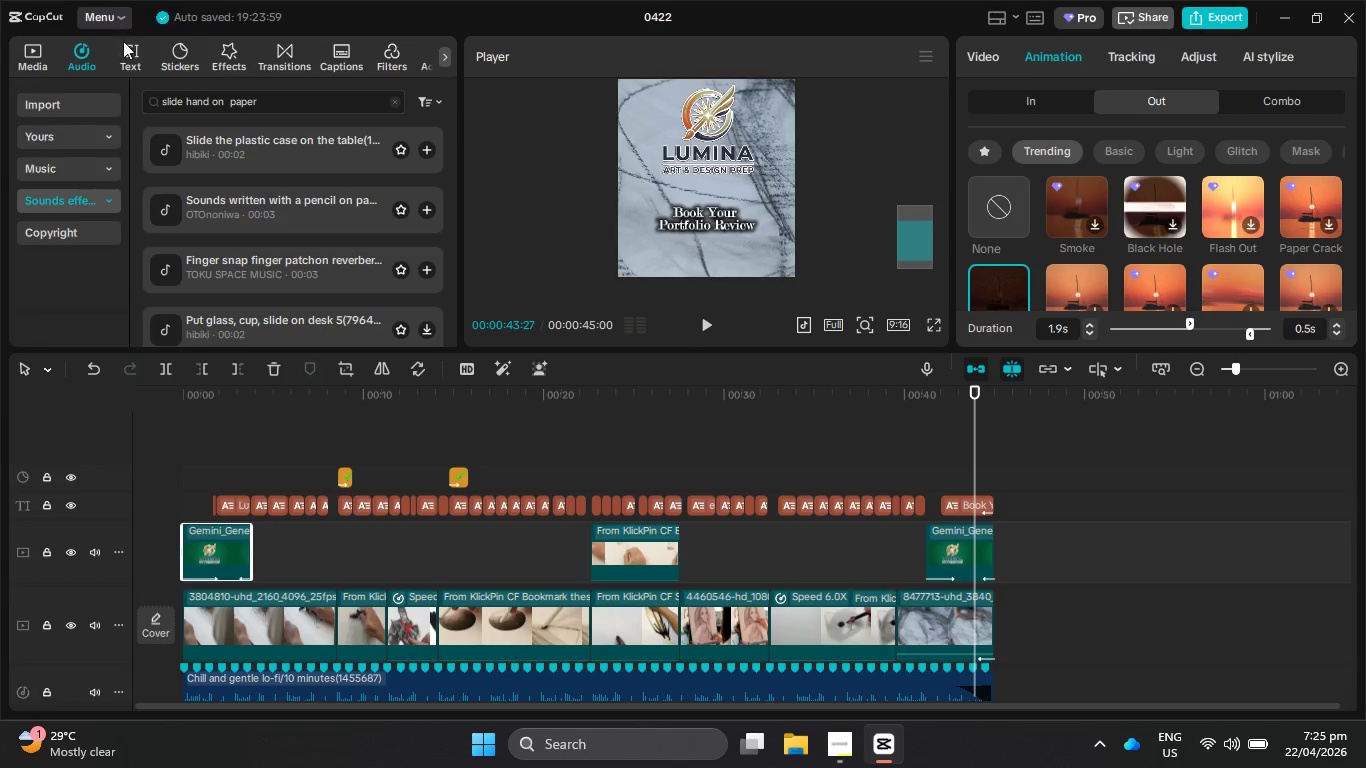 
left_click([132, 47])
 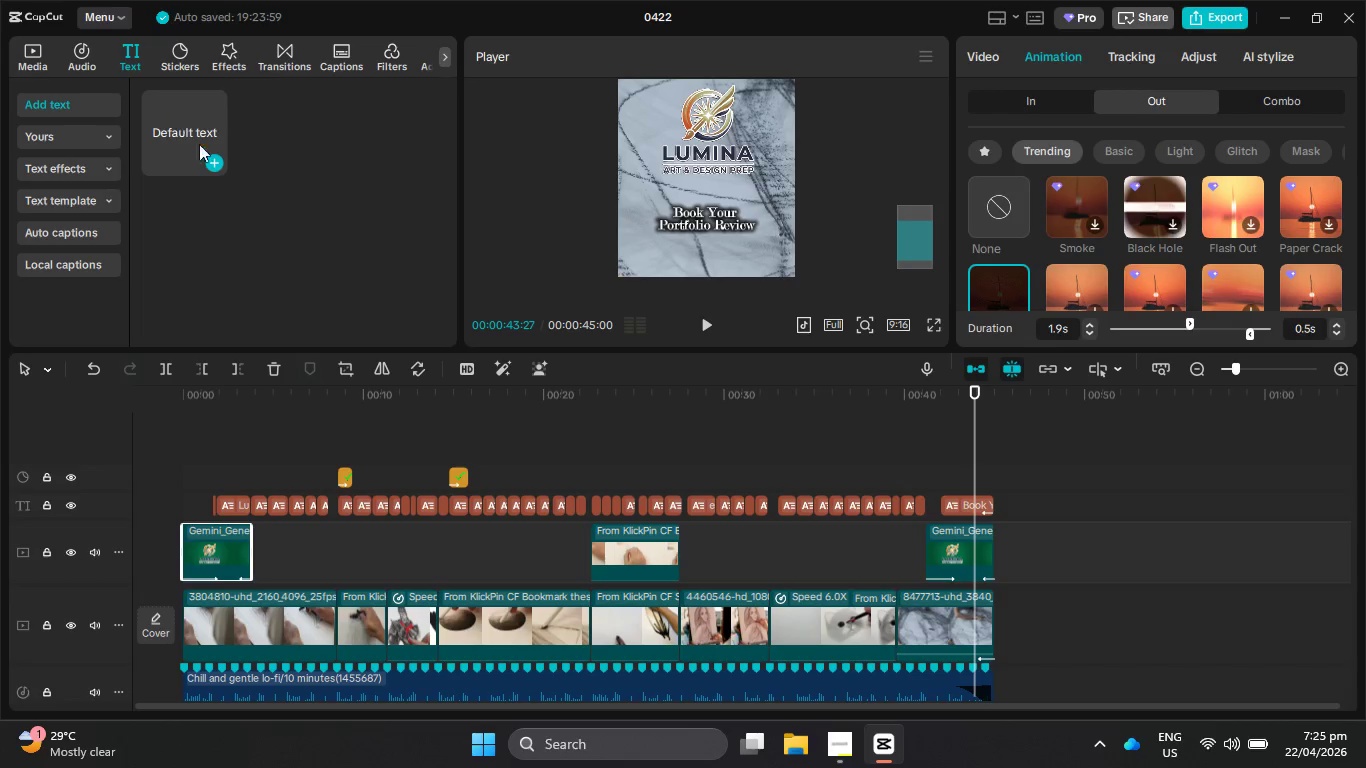 
left_click([211, 158])
 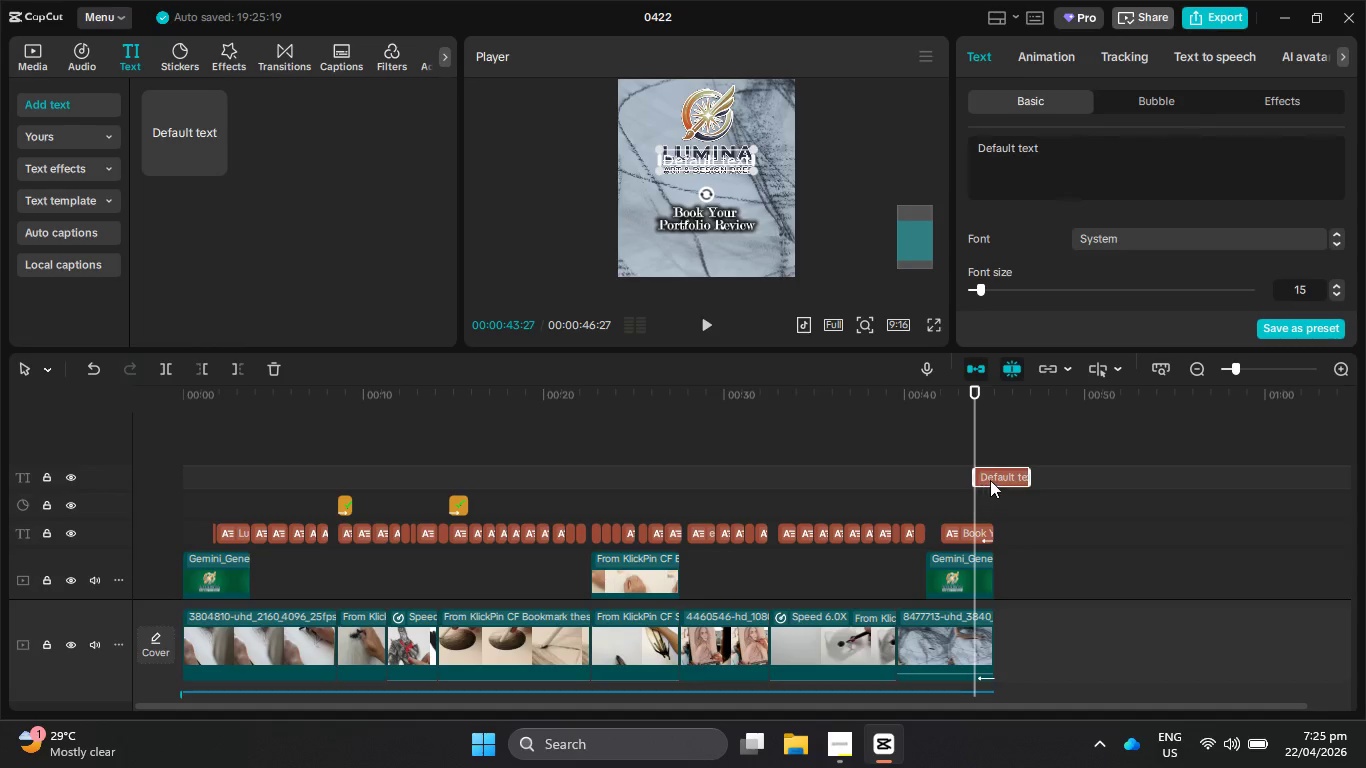 
left_click_drag(start_coordinate=[995, 474], to_coordinate=[992, 554])
 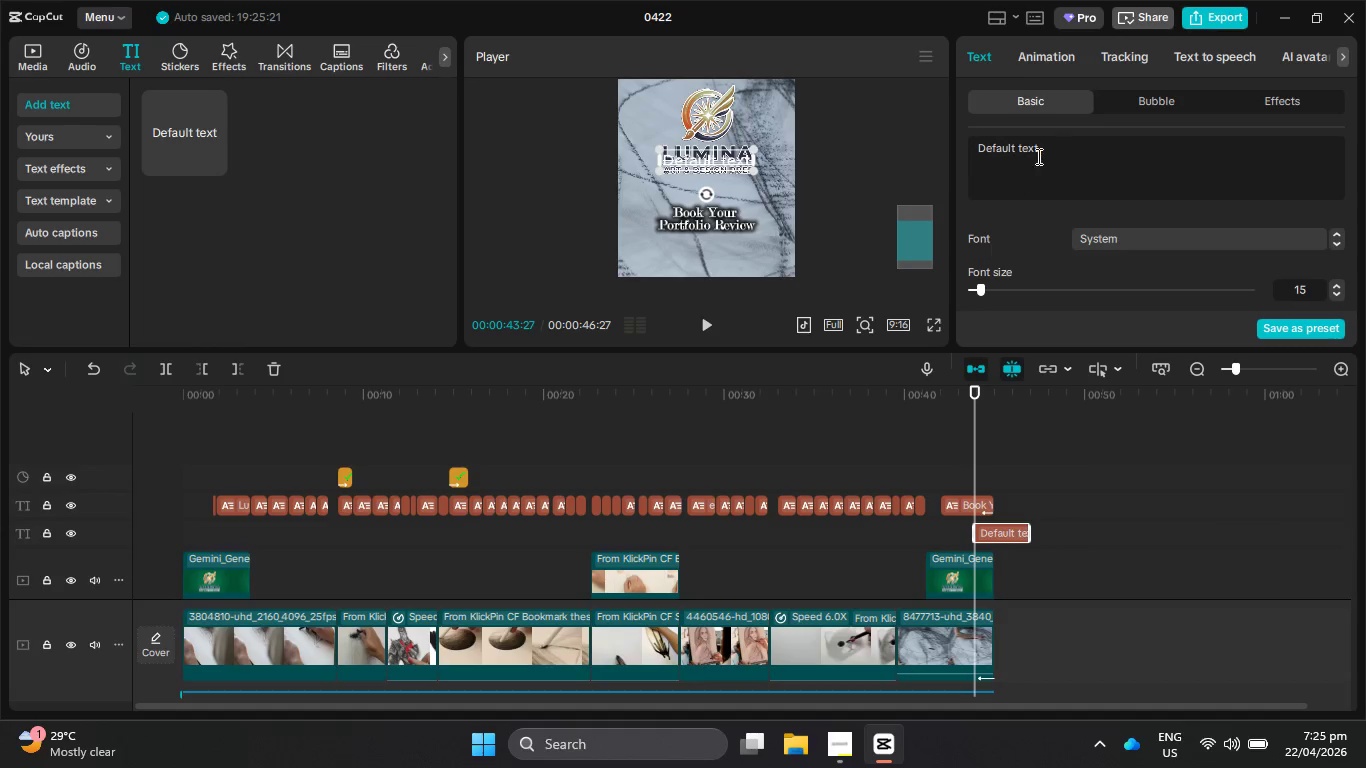 
left_click_drag(start_coordinate=[1071, 151], to_coordinate=[964, 140])
 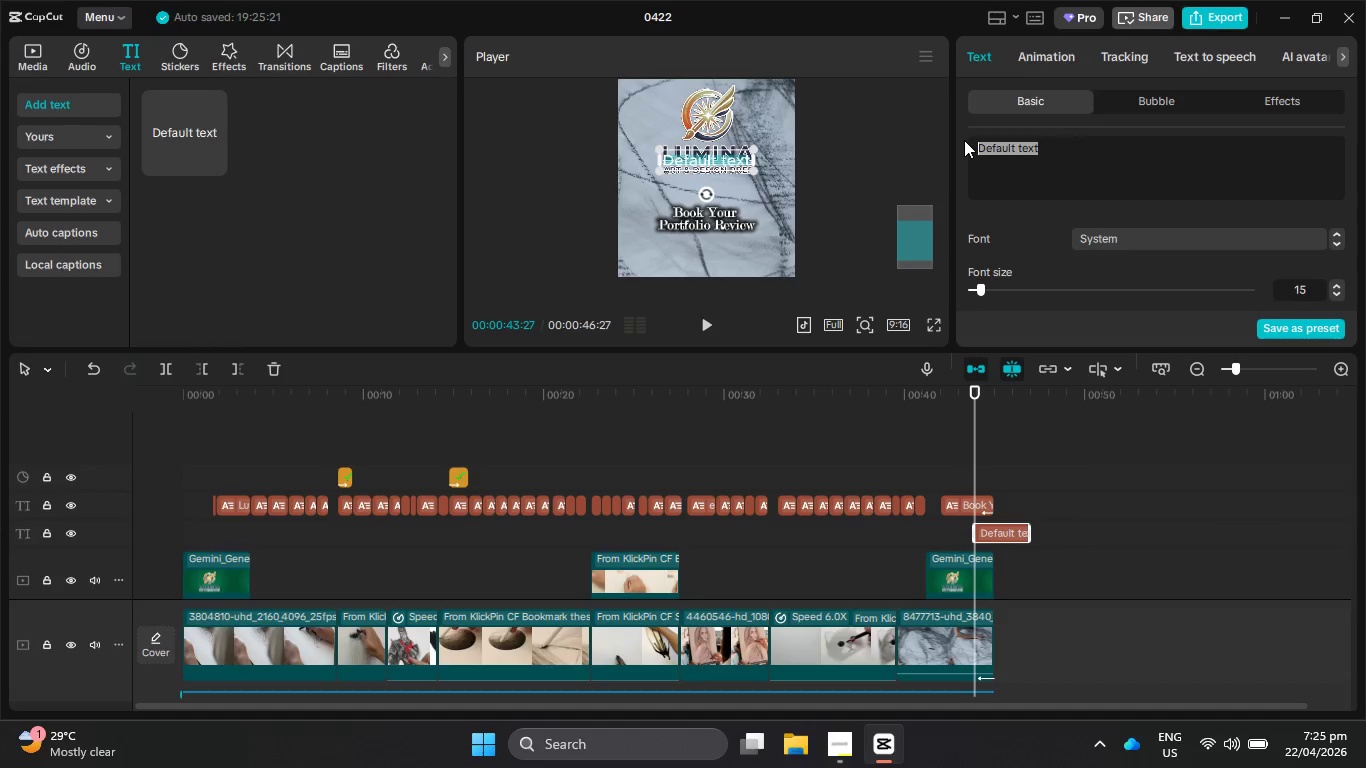 
type(To)
 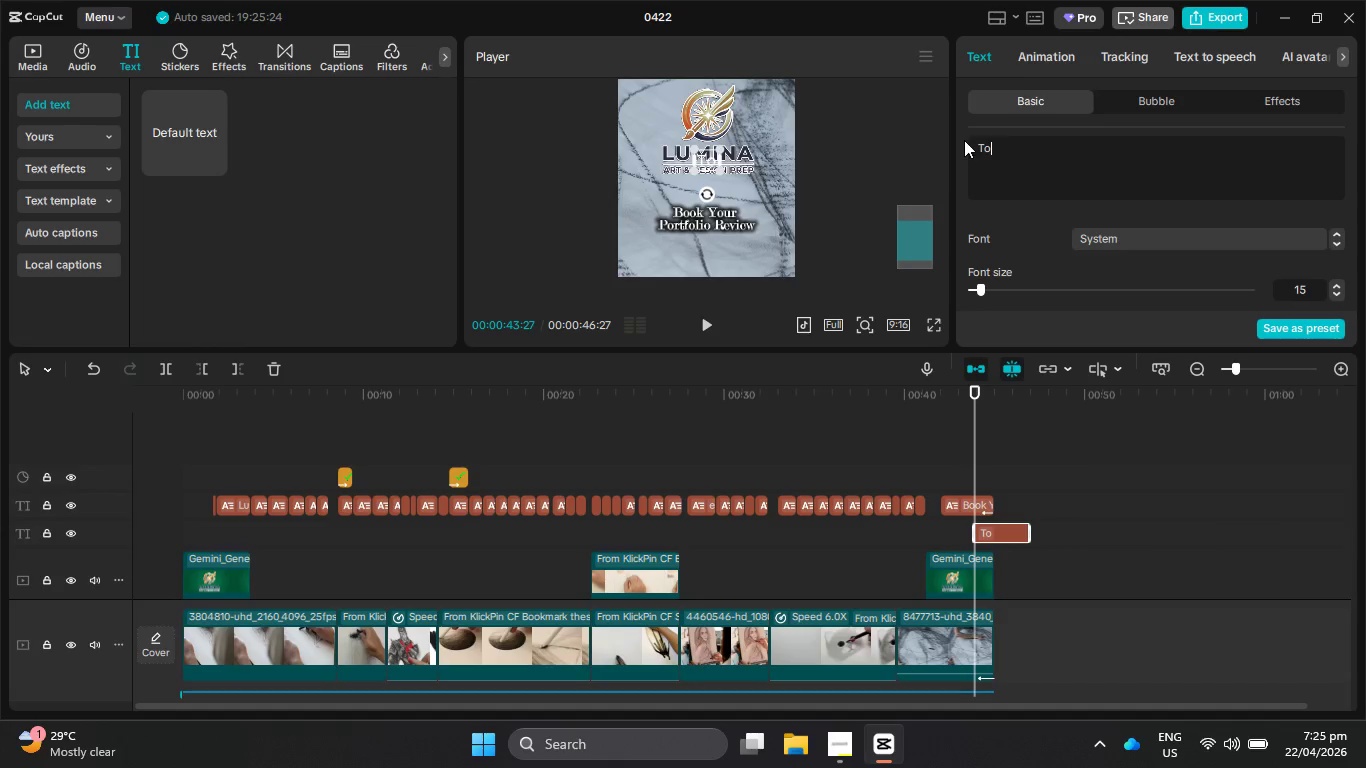 
type(o)
key(Backspace)
type(day!)
 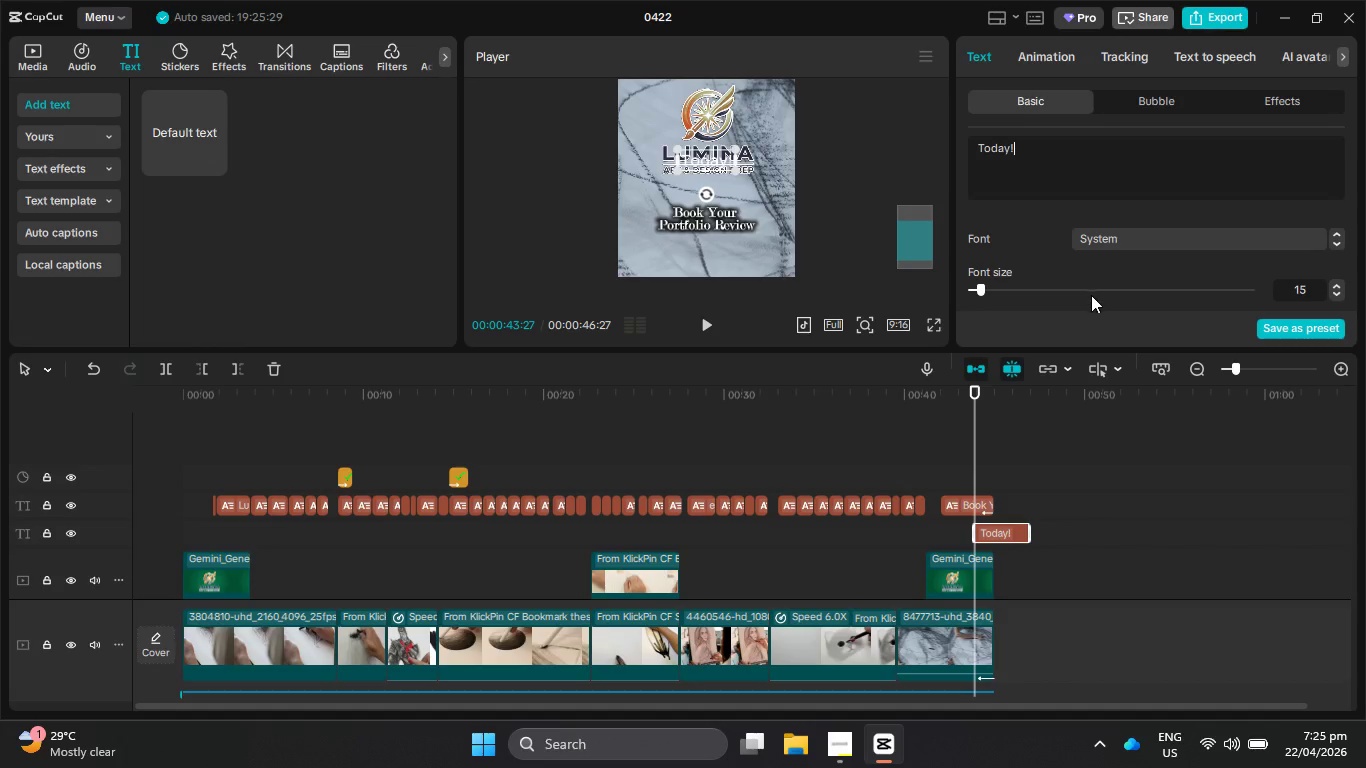 
left_click_drag(start_coordinate=[728, 160], to_coordinate=[730, 250])
 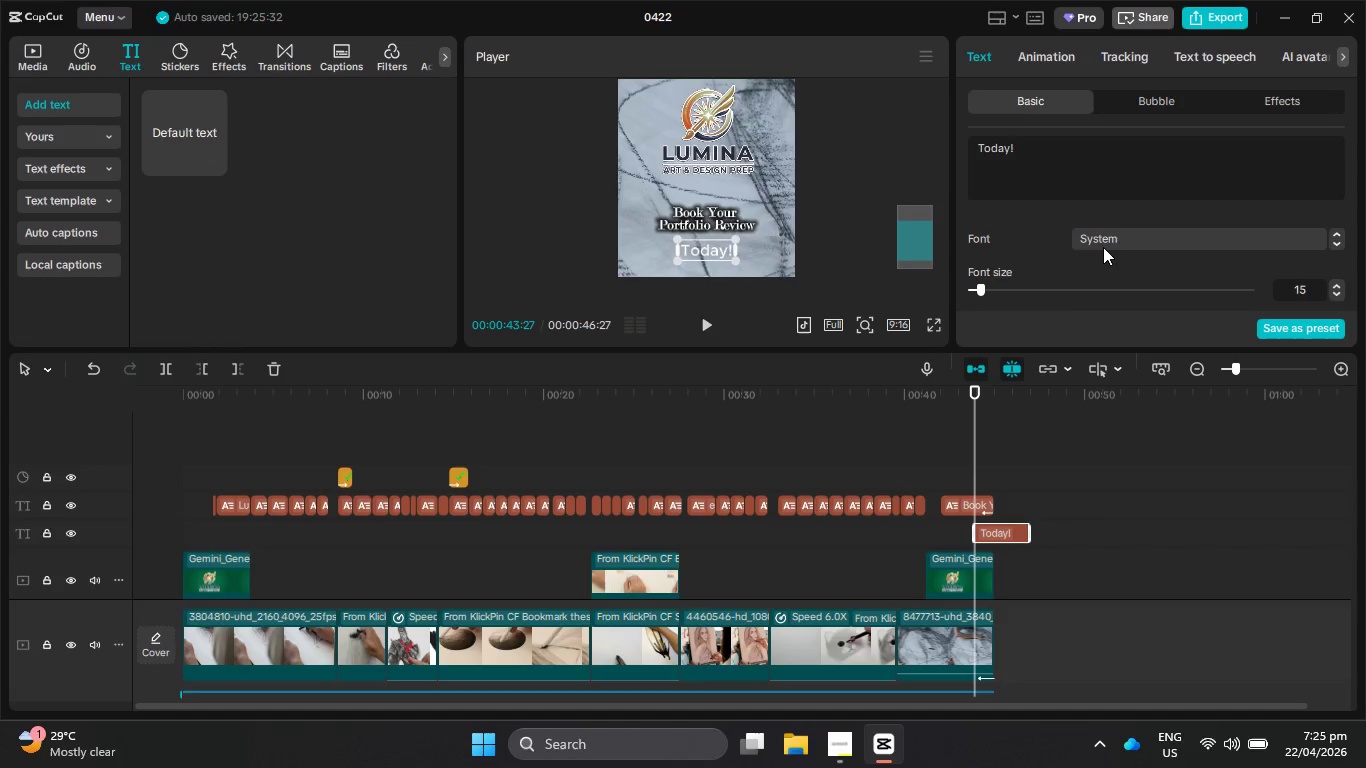 
scroll: coordinate [1120, 252], scroll_direction: down, amount: 3.0
 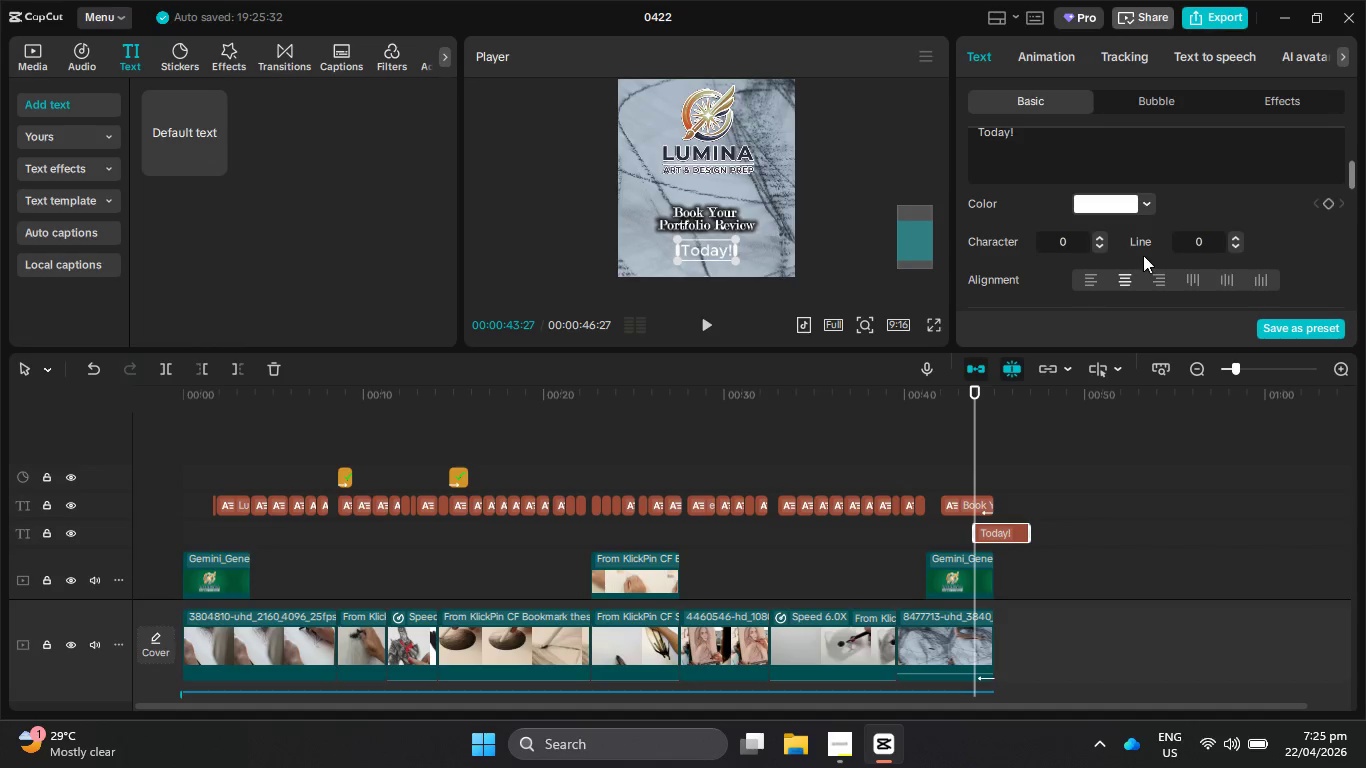 
scroll: coordinate [1299, 229], scroll_direction: up, amount: 2.0
 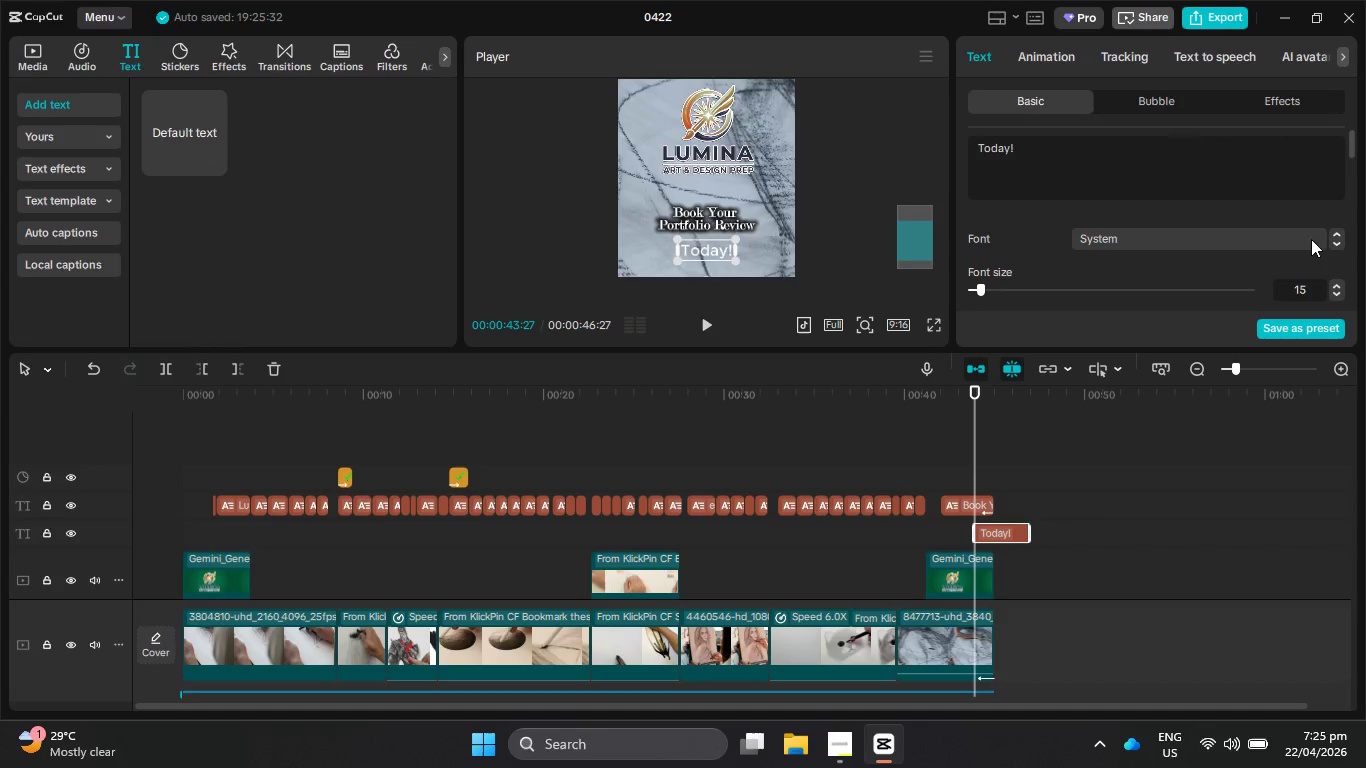 
left_click([1310, 236])
 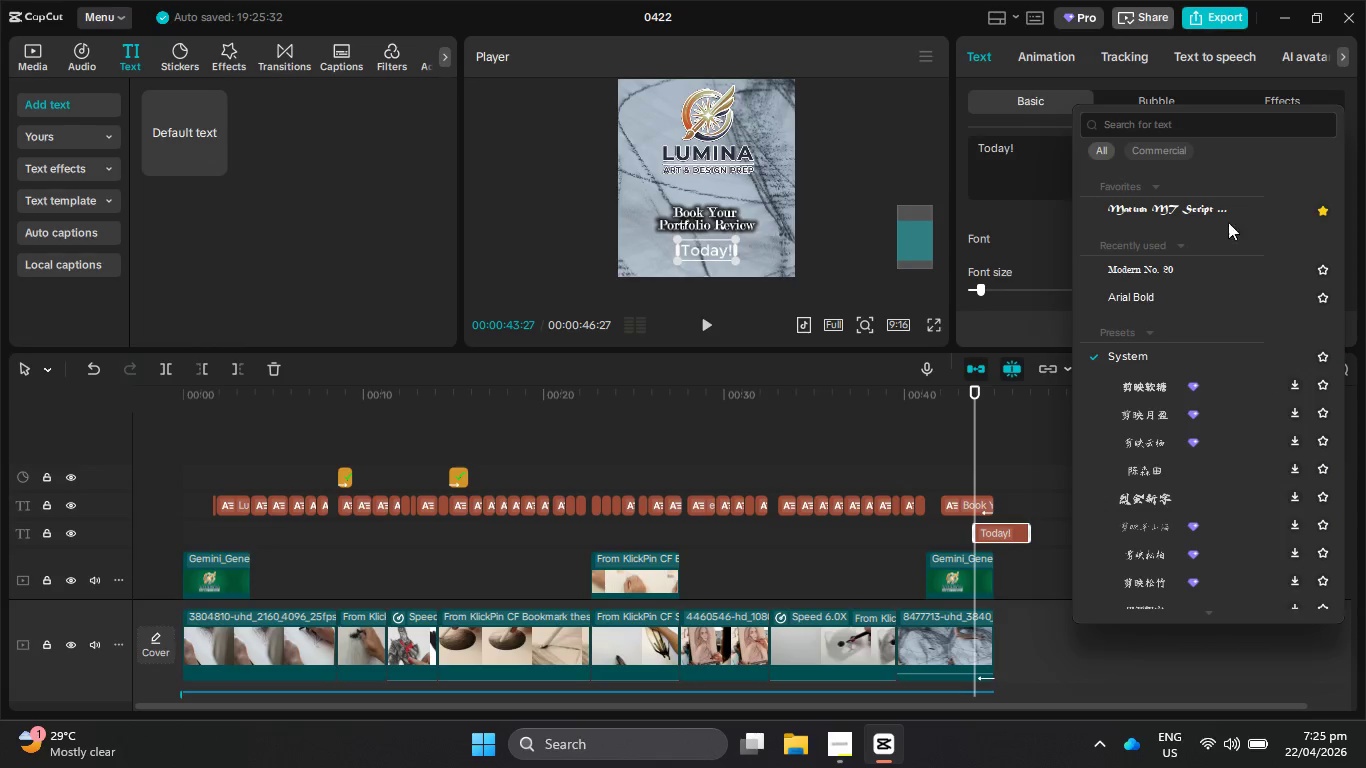 
left_click([1148, 276])
 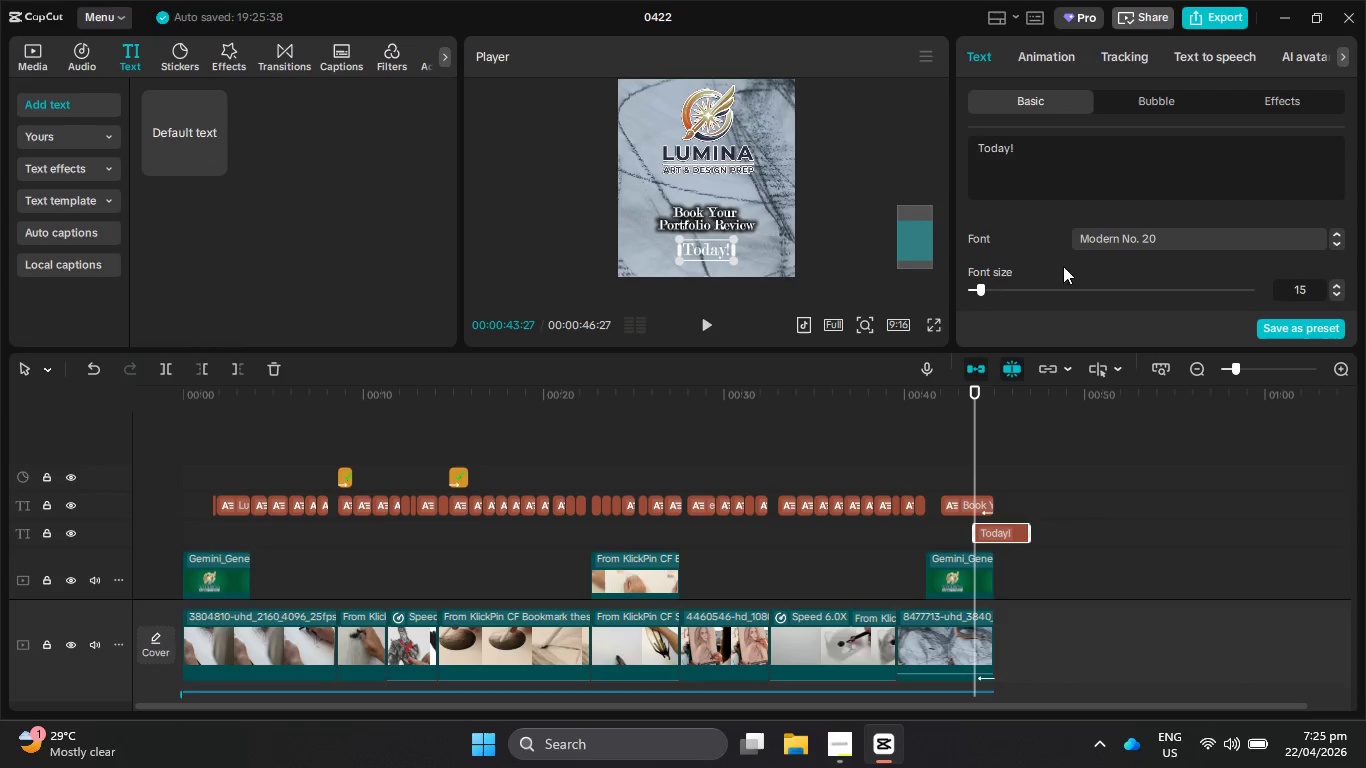 
left_click([1032, 254])
 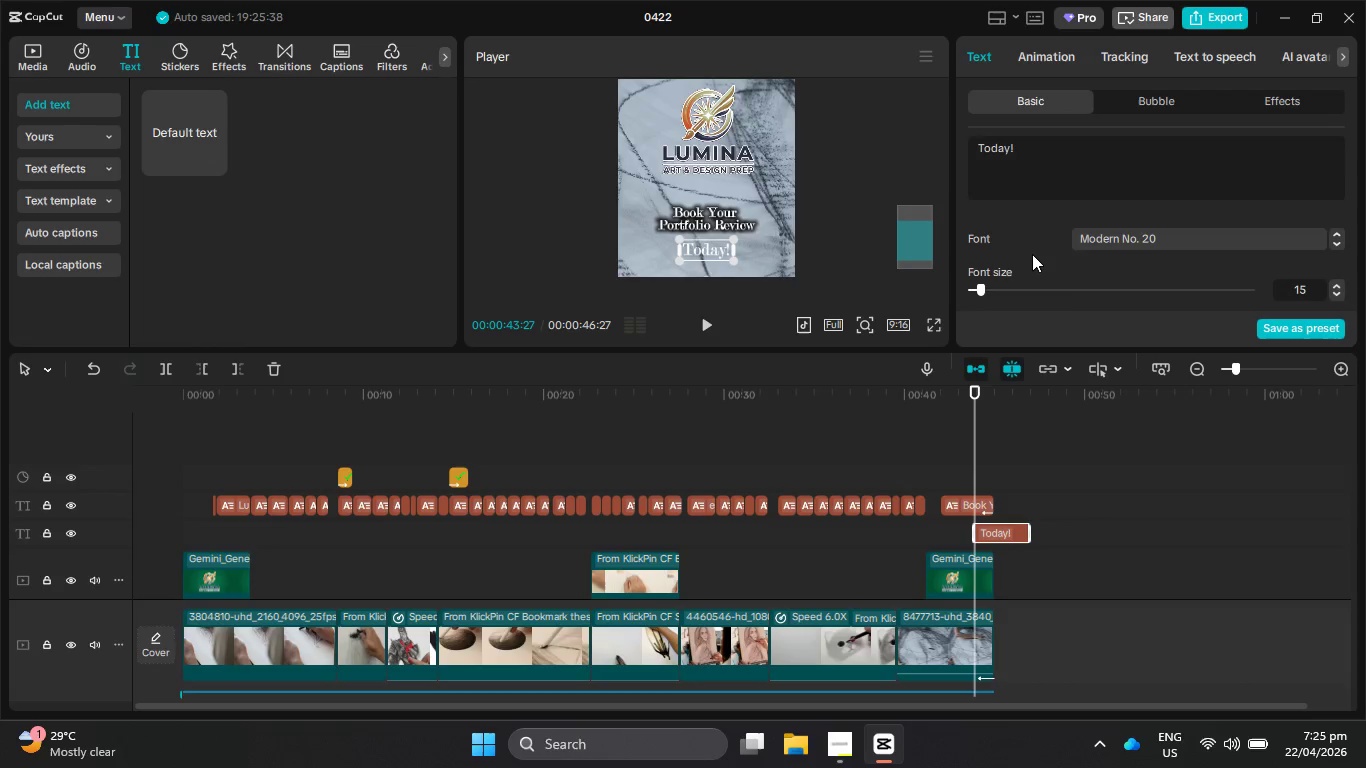 
scroll: coordinate [1180, 255], scroll_direction: down, amount: 4.0
 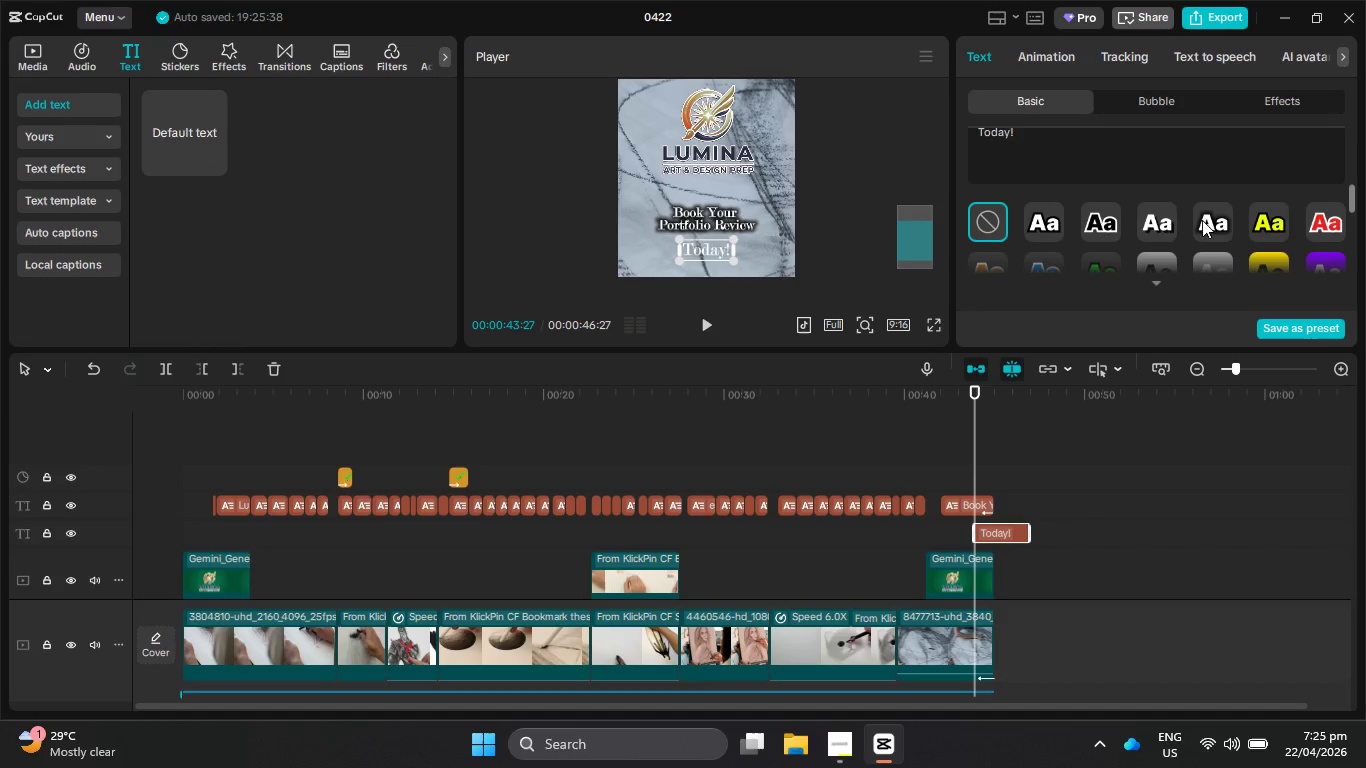 
left_click([1216, 219])
 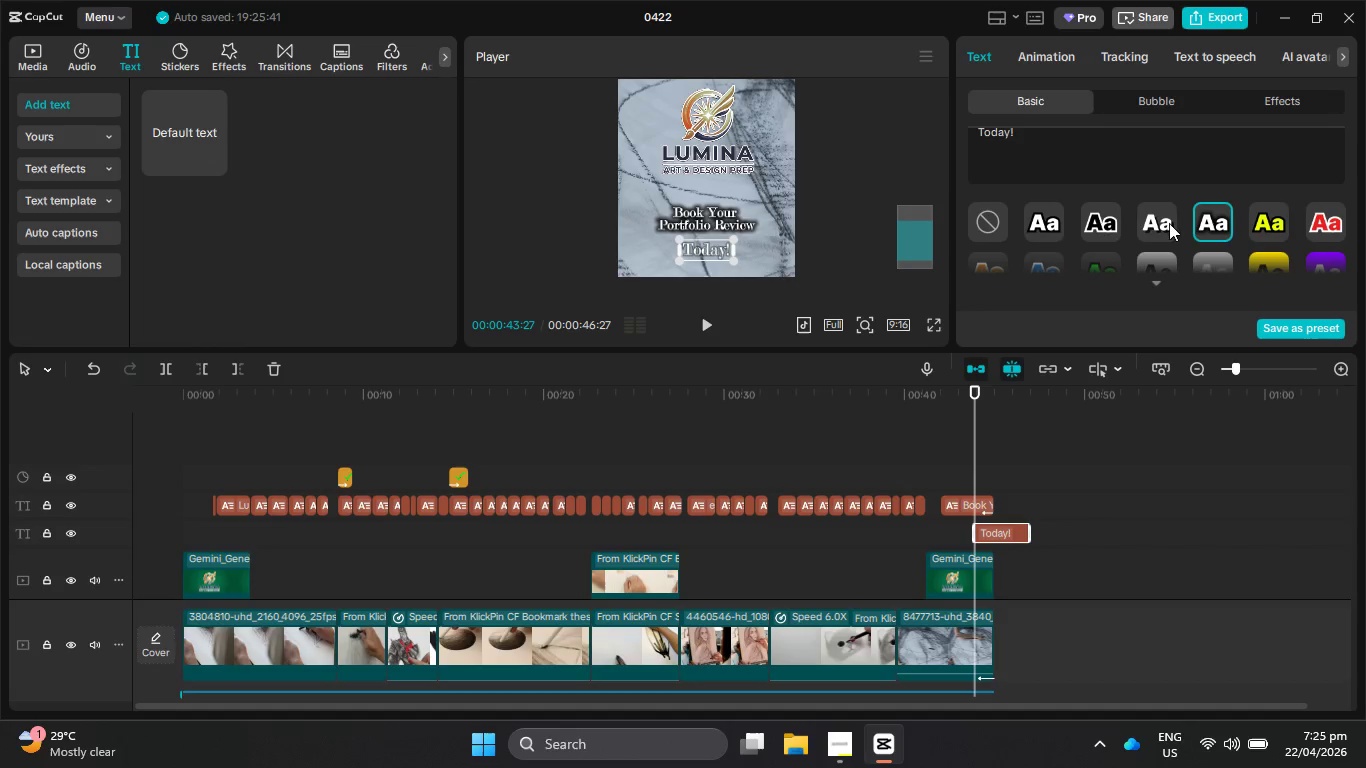 
scroll: coordinate [1207, 252], scroll_direction: up, amount: 5.0
 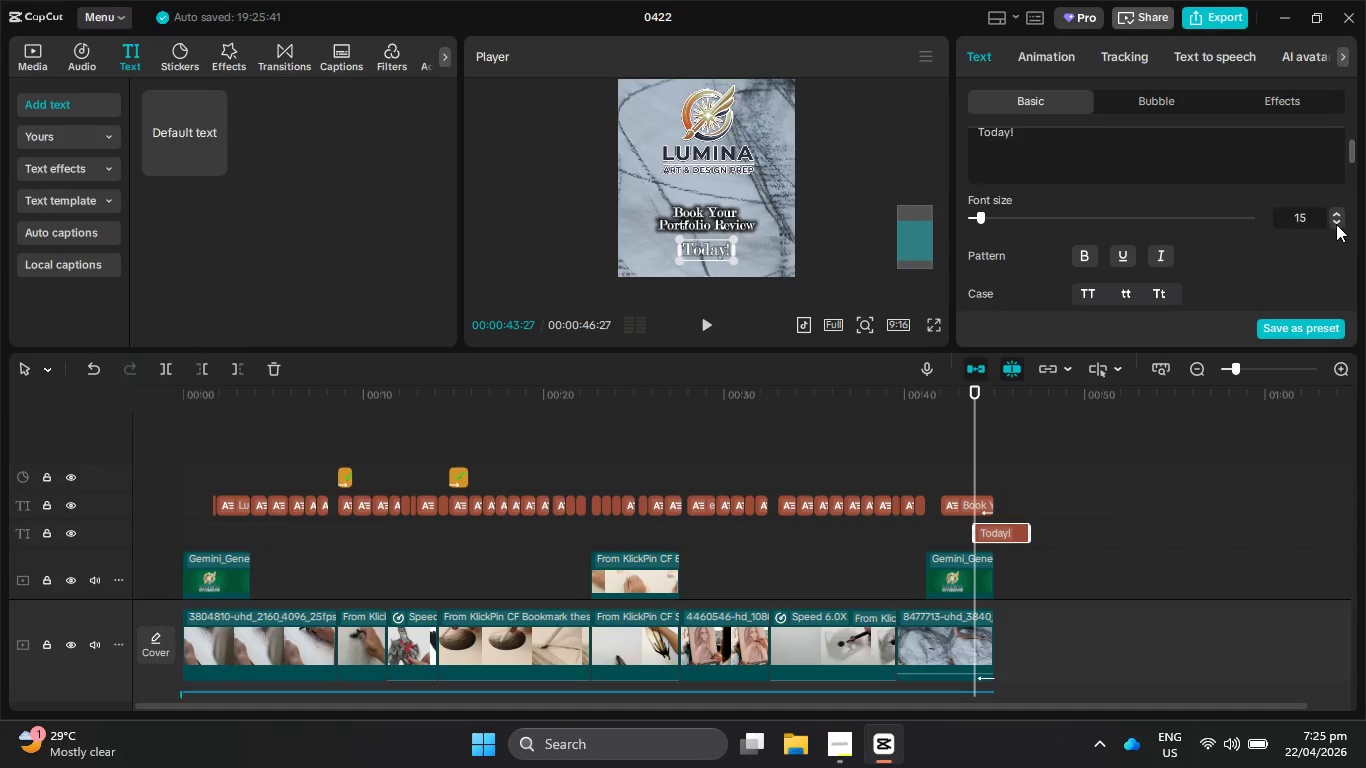 
left_click([1336, 224])
 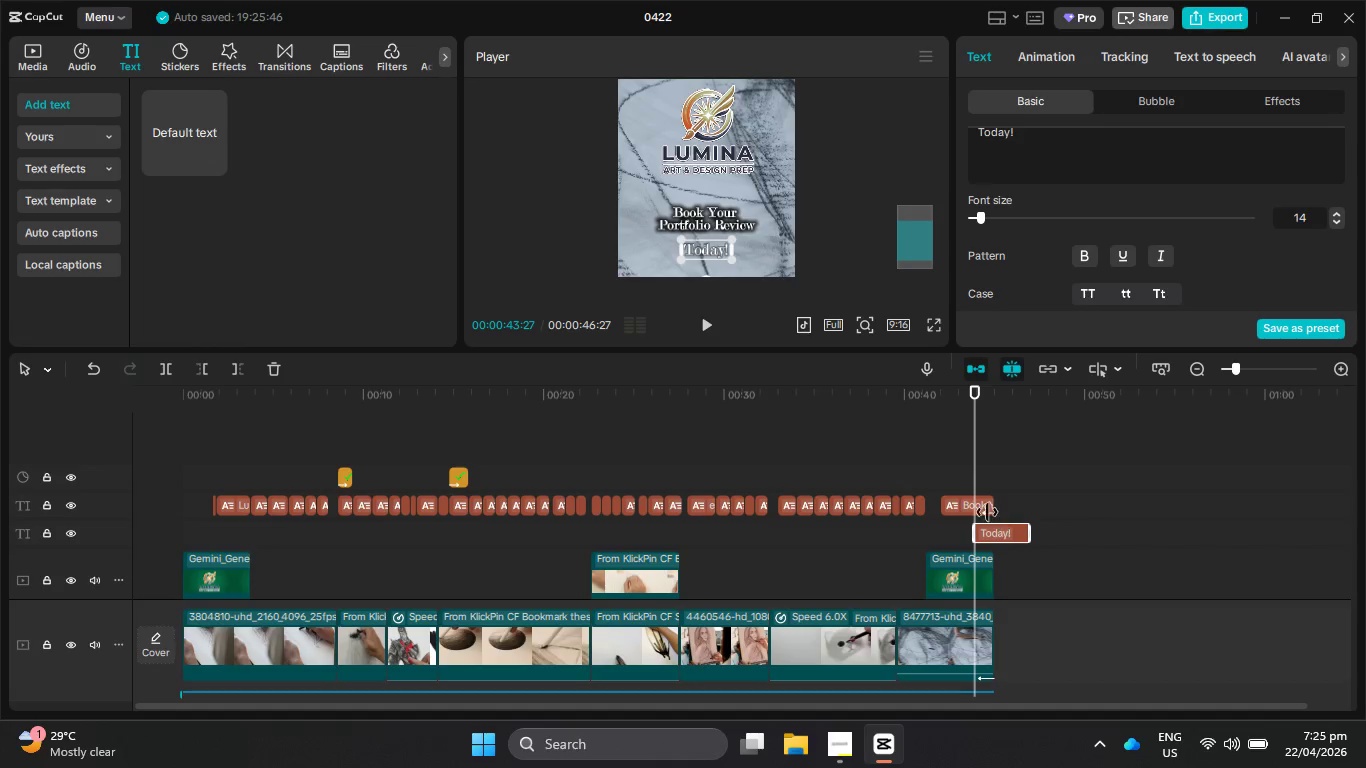 
left_click([983, 508])
 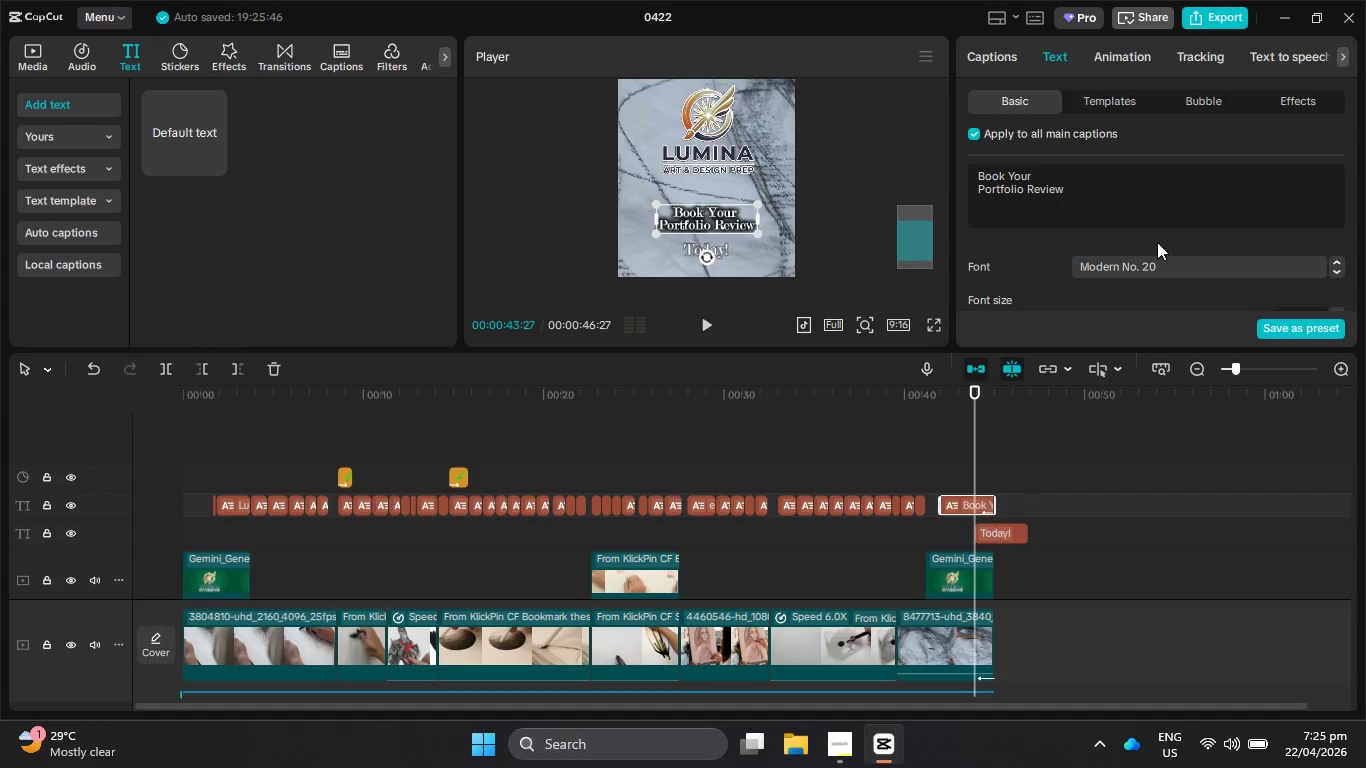 
scroll: coordinate [1159, 266], scroll_direction: down, amount: 2.0
 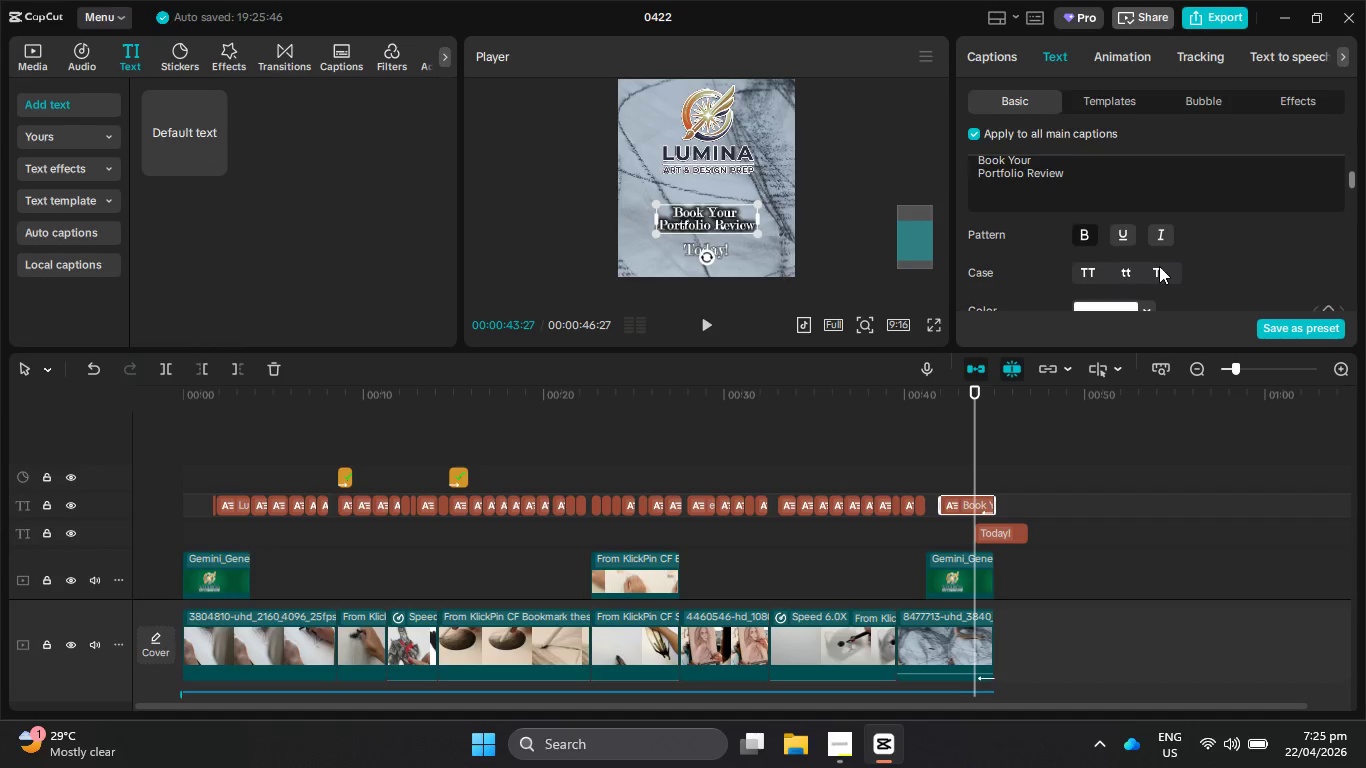 
scroll: coordinate [1159, 266], scroll_direction: none, amount: 0.0
 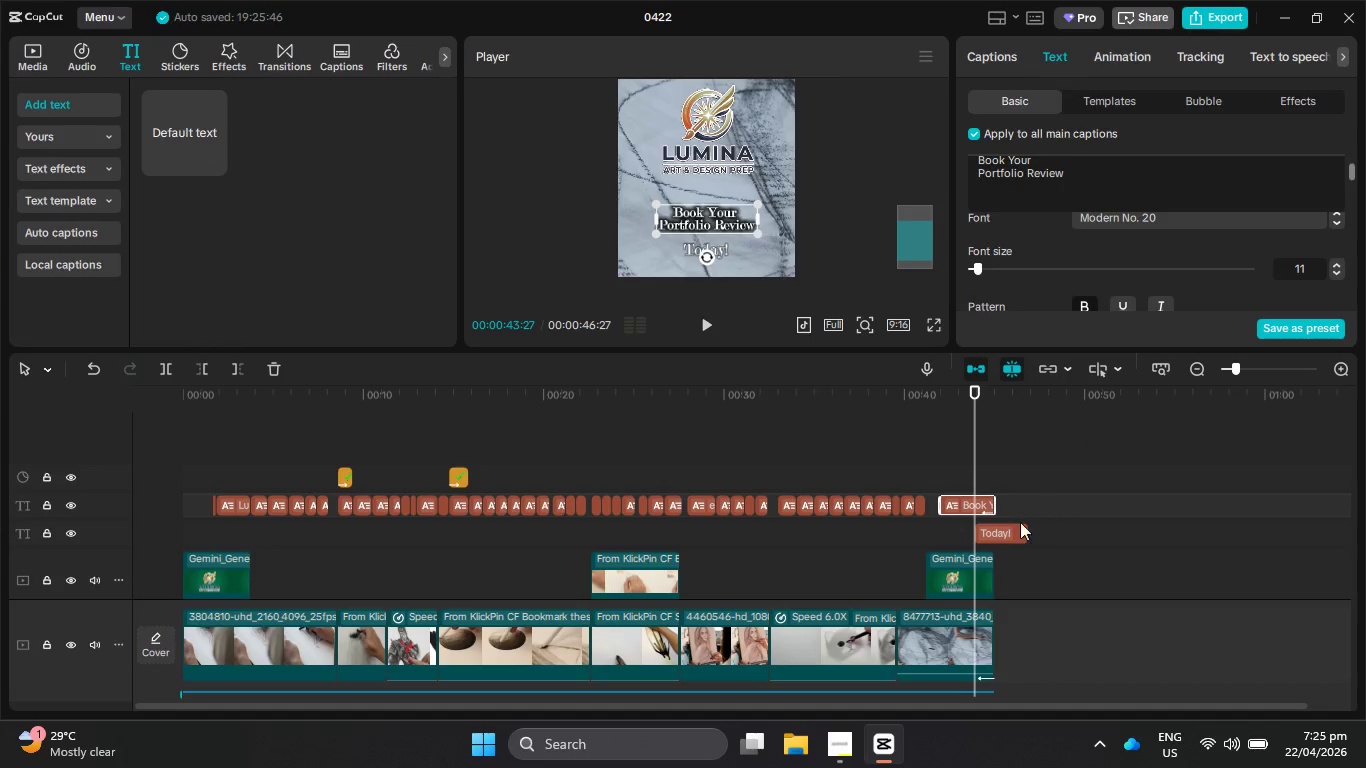 
left_click([1007, 530])
 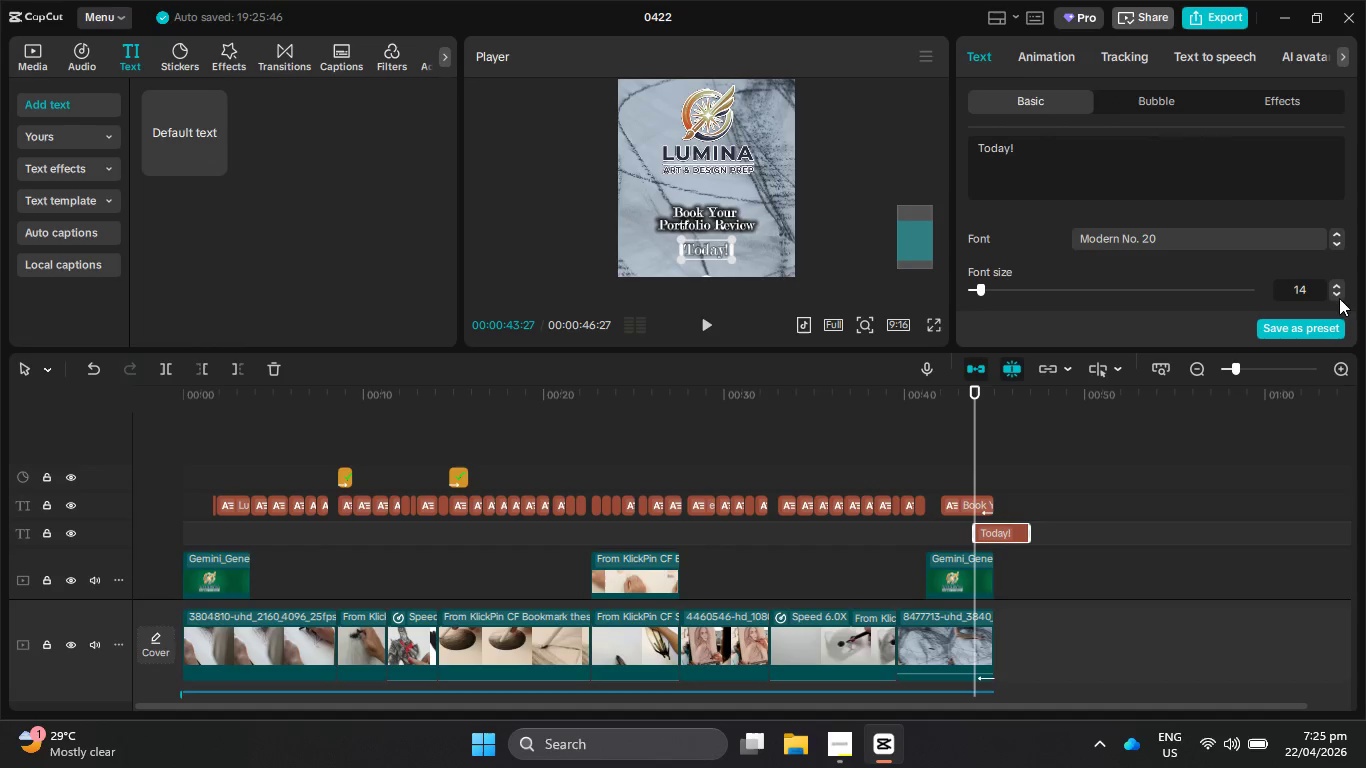 
double_click([1339, 294])
 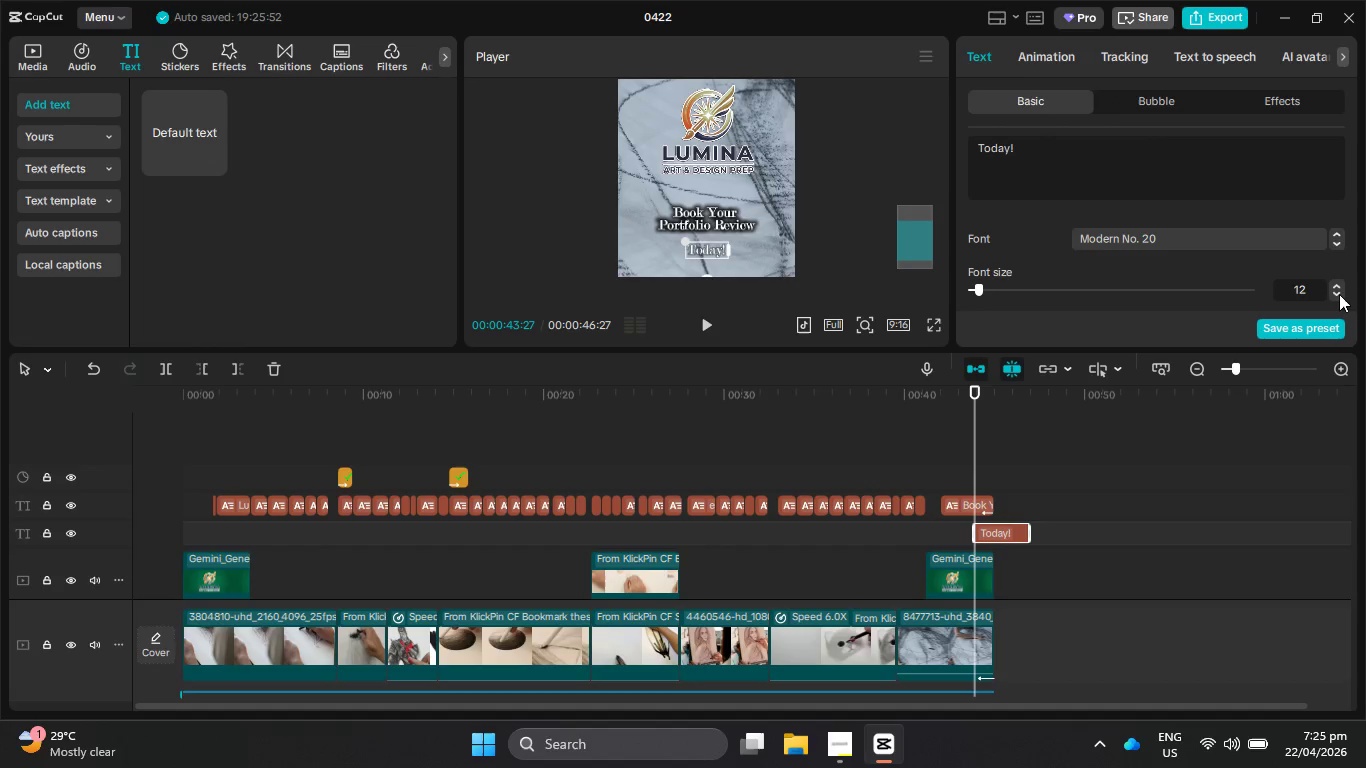 
triple_click([1339, 294])
 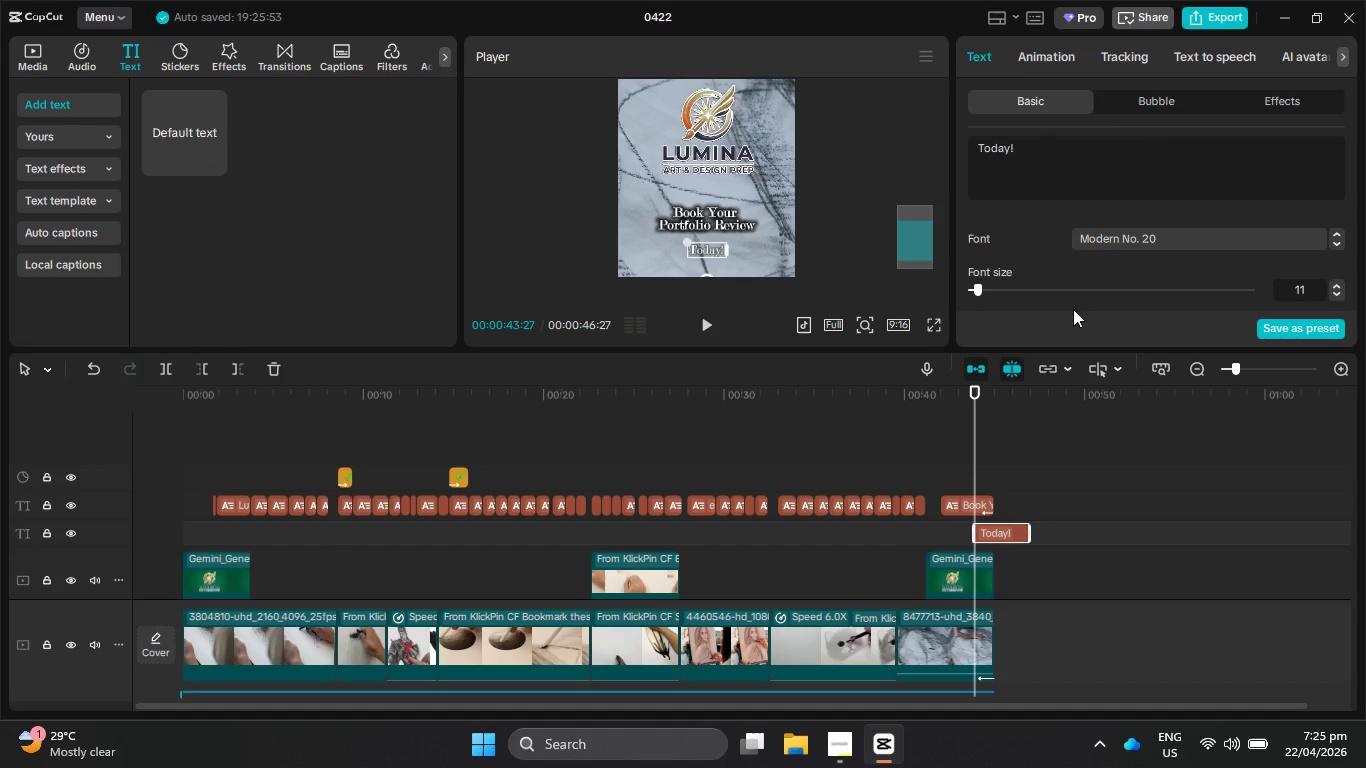 
left_click([974, 503])
 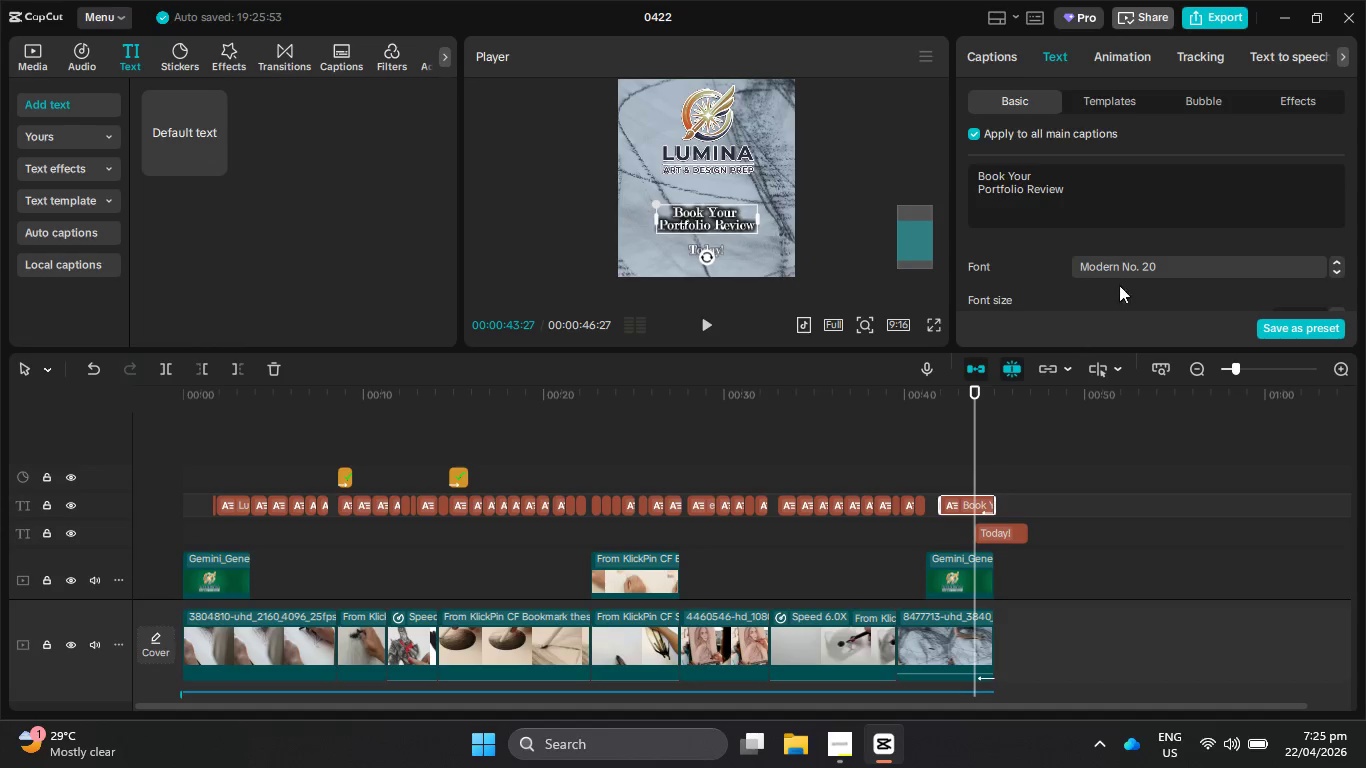 
scroll: coordinate [1132, 259], scroll_direction: down, amount: 1.0
 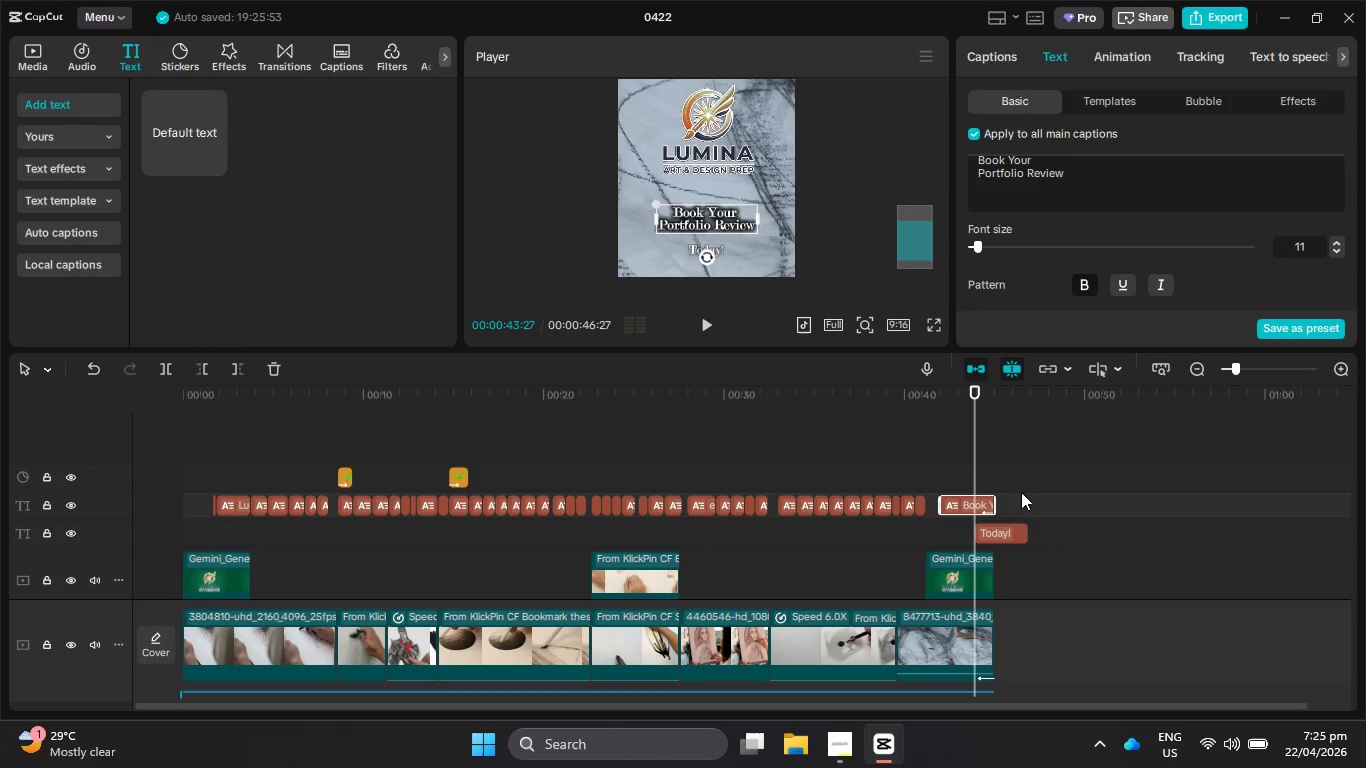 
left_click([1014, 540])
 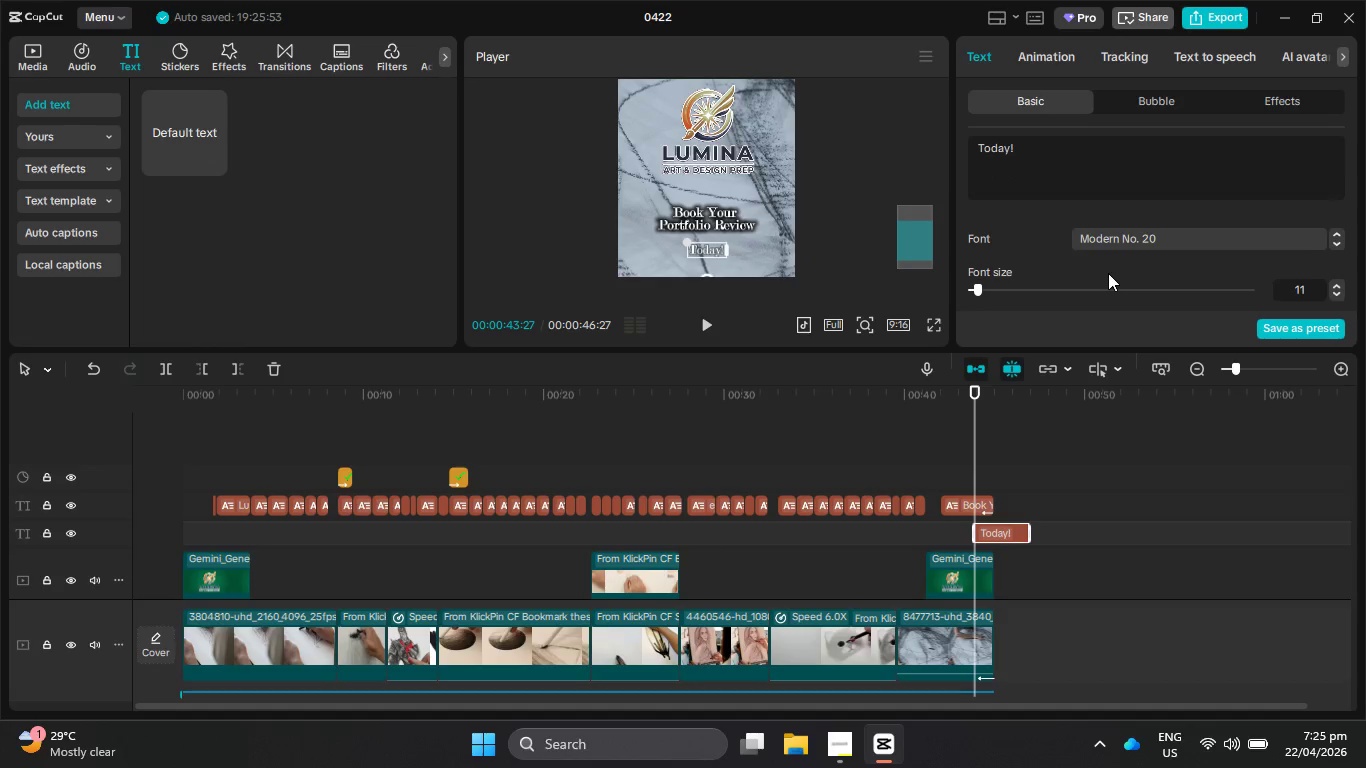 
scroll: coordinate [1108, 273], scroll_direction: none, amount: 0.0
 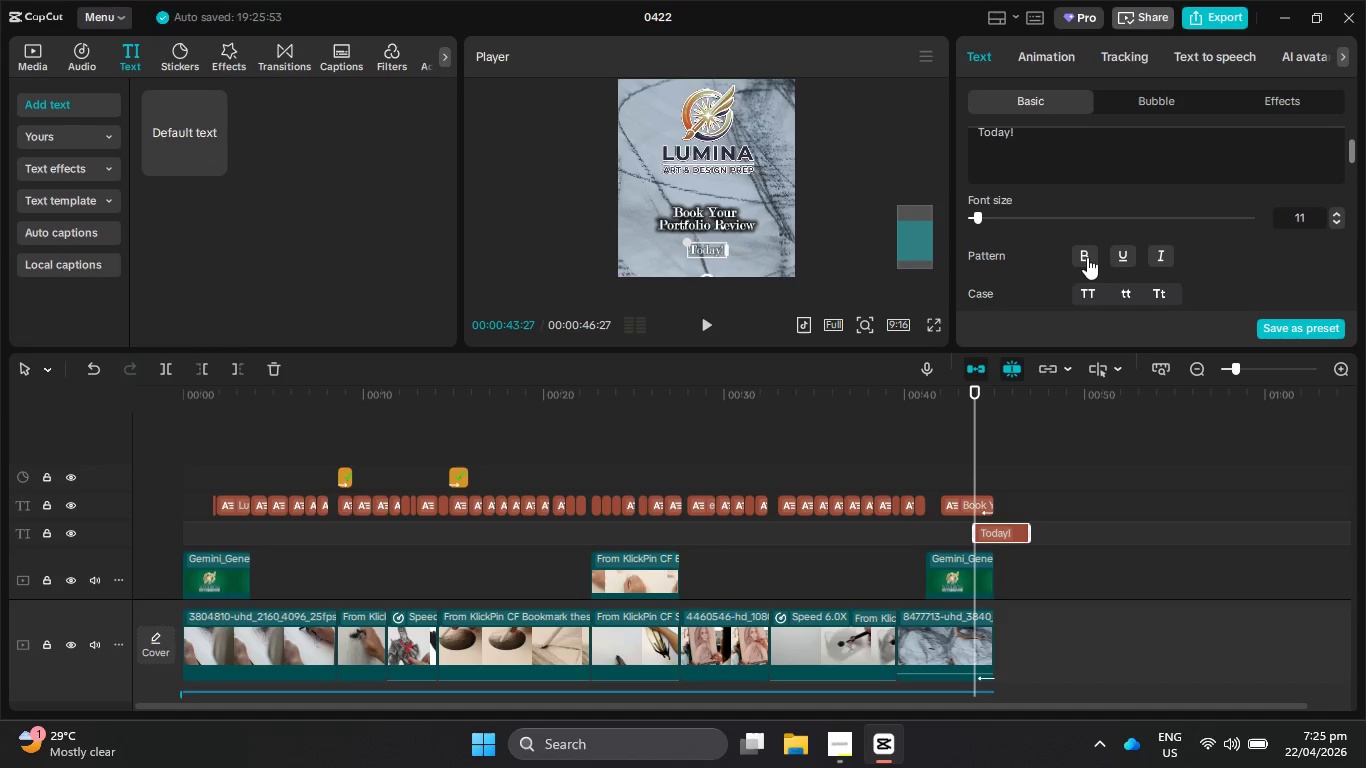 
left_click([1086, 256])
 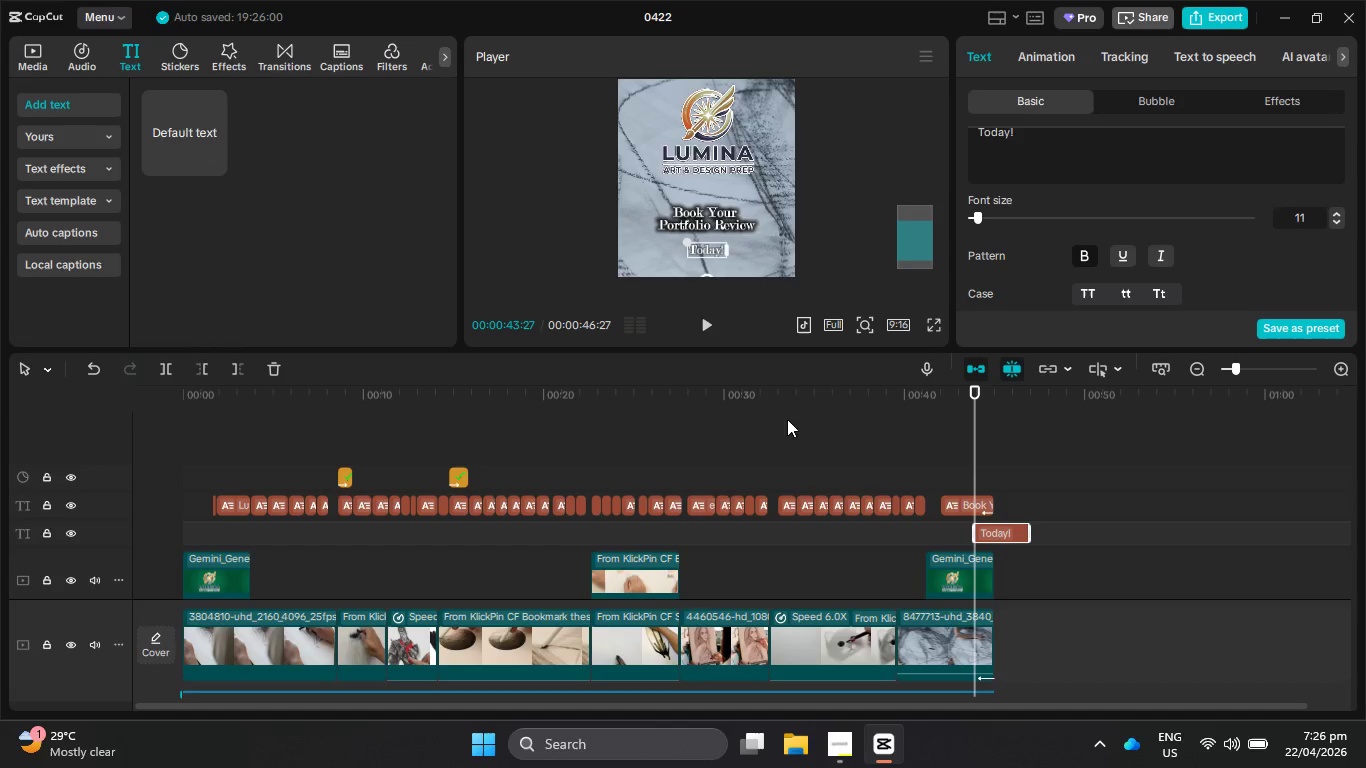 
left_click_drag(start_coordinate=[930, 393], to_coordinate=[985, 405])
 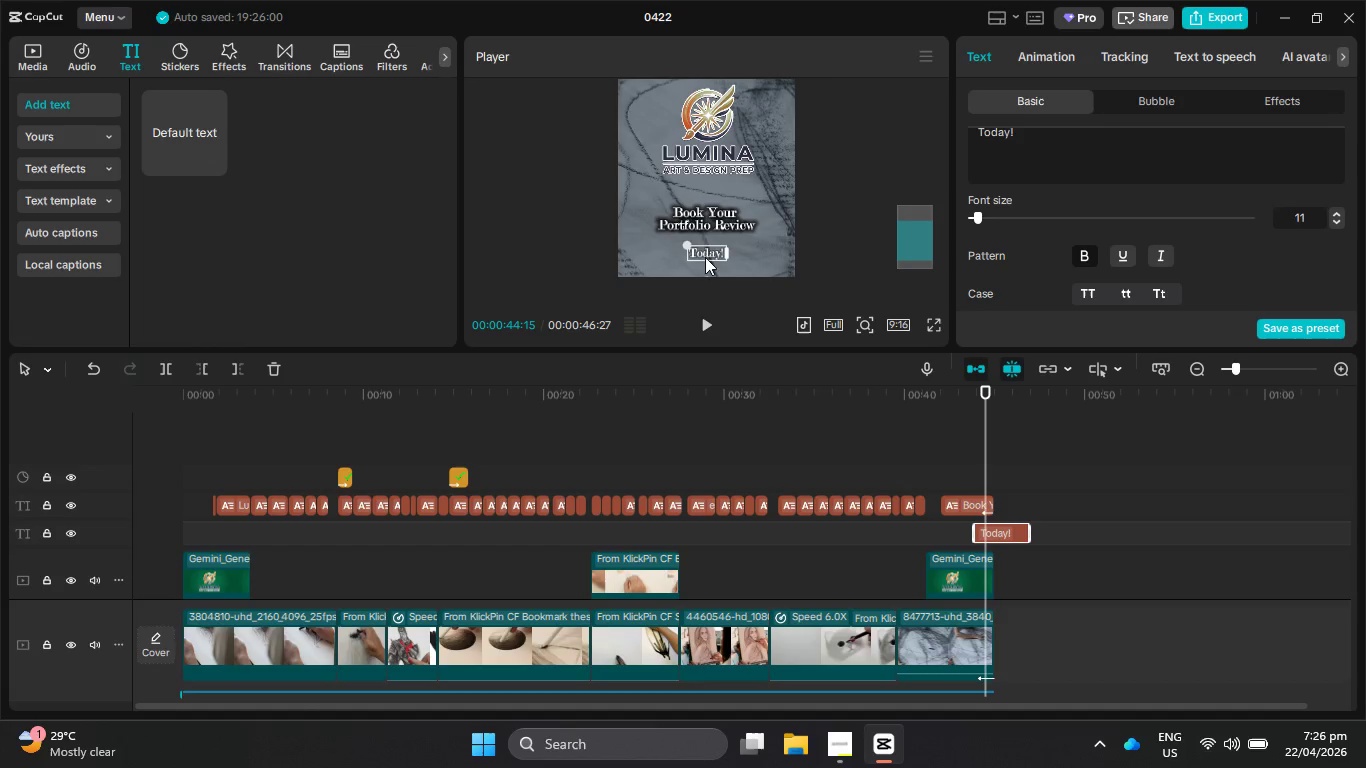 
left_click([967, 503])
 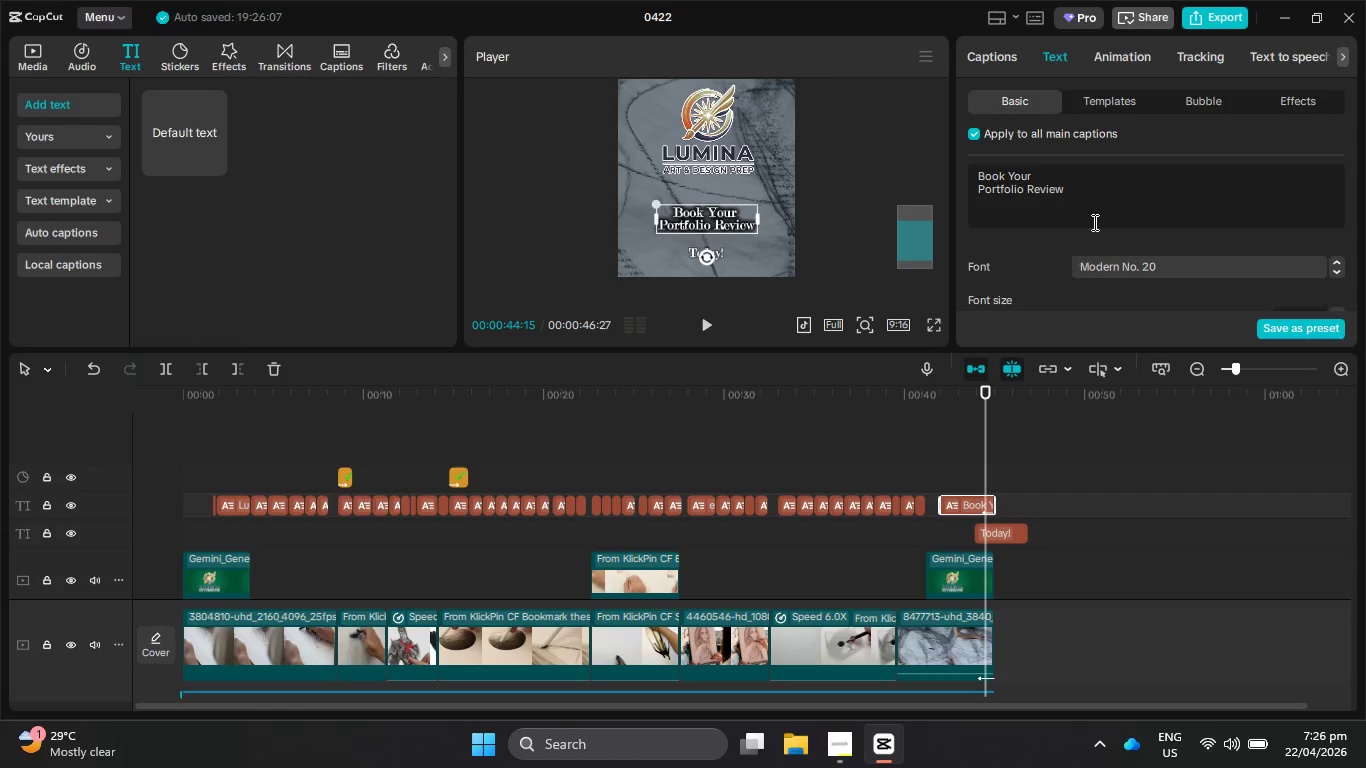 
scroll: coordinate [1171, 254], scroll_direction: down, amount: 4.0
 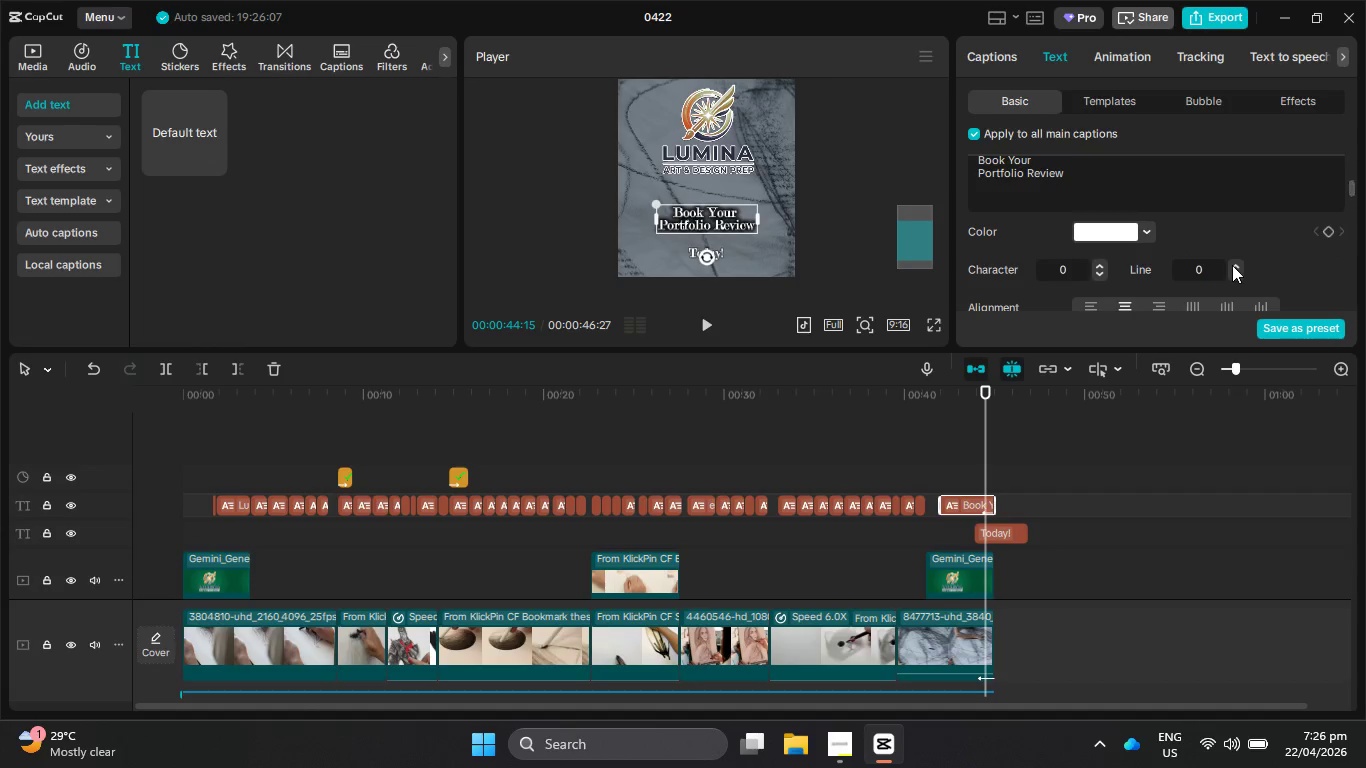 
double_click([1234, 265])
 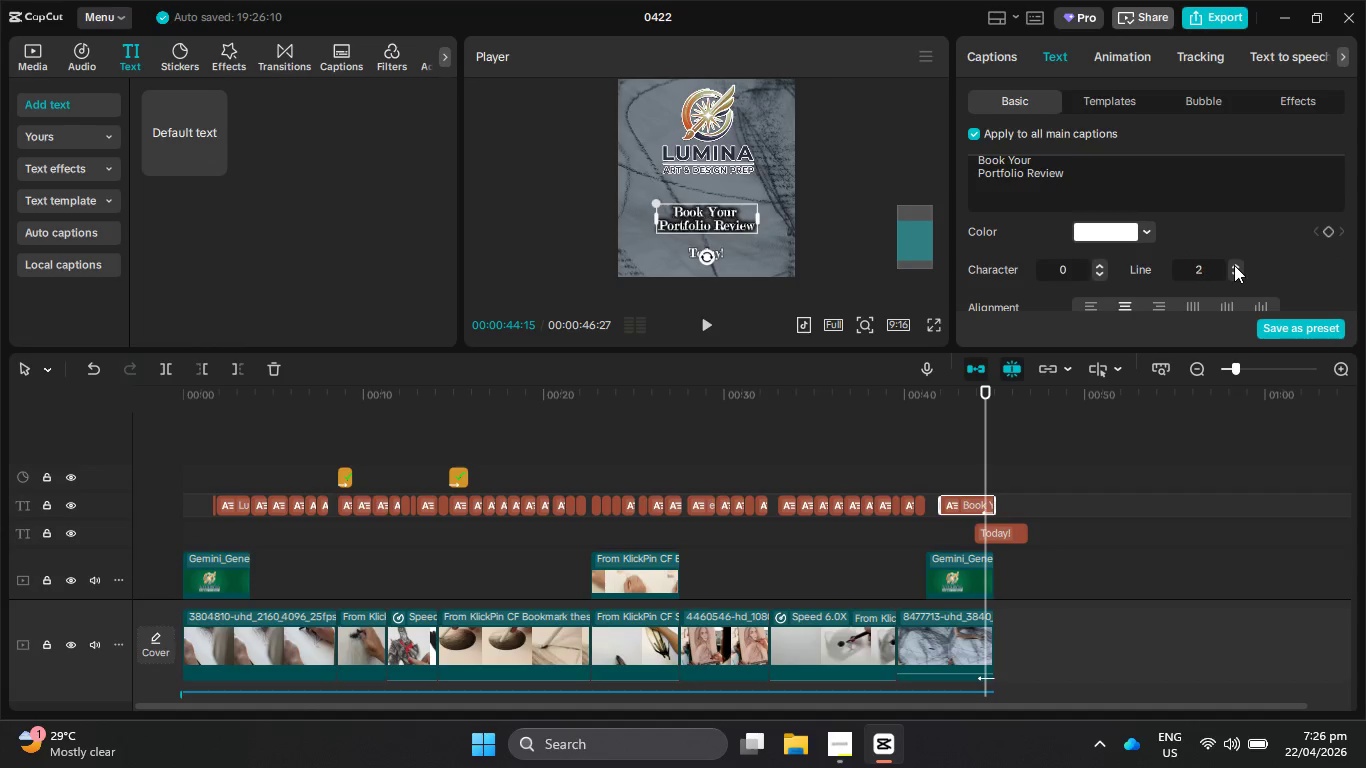 
triple_click([1234, 265])
 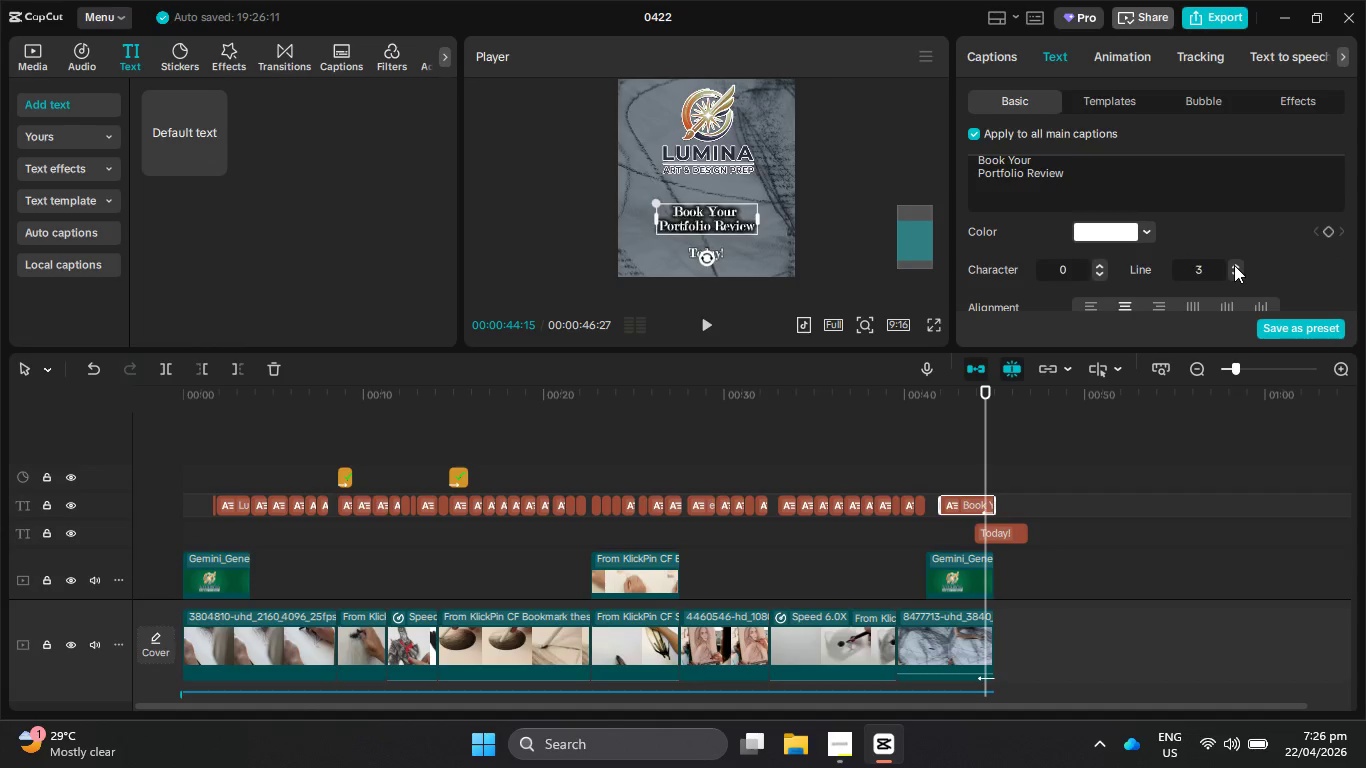 
triple_click([1234, 265])
 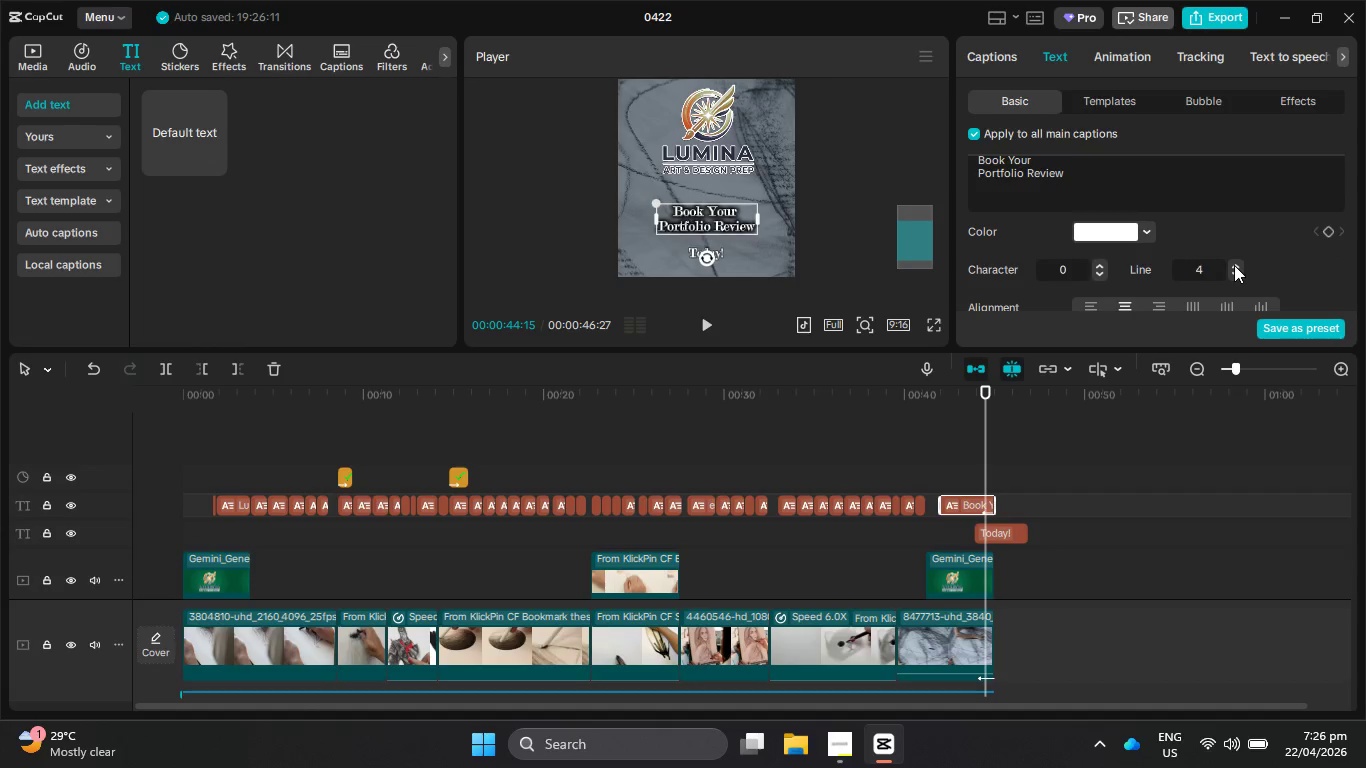 
triple_click([1234, 265])
 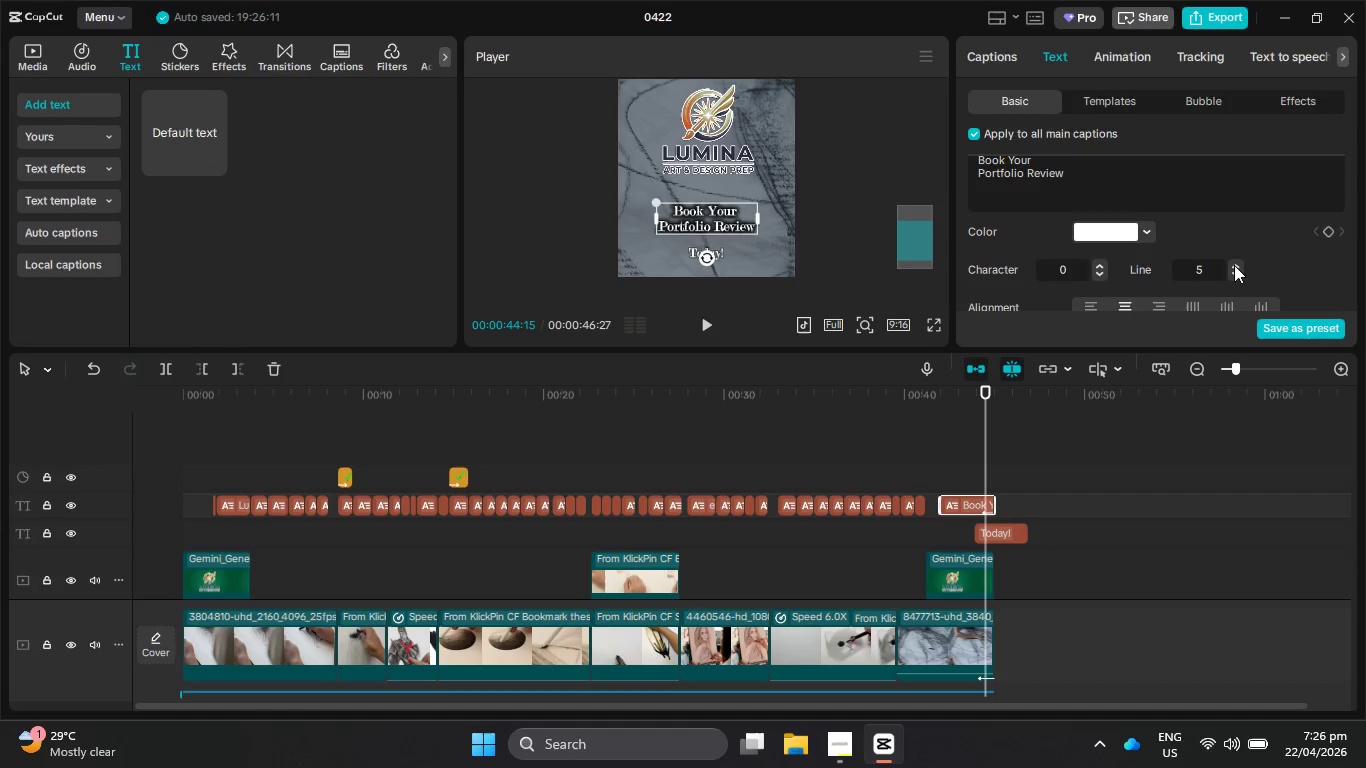 
triple_click([1234, 265])
 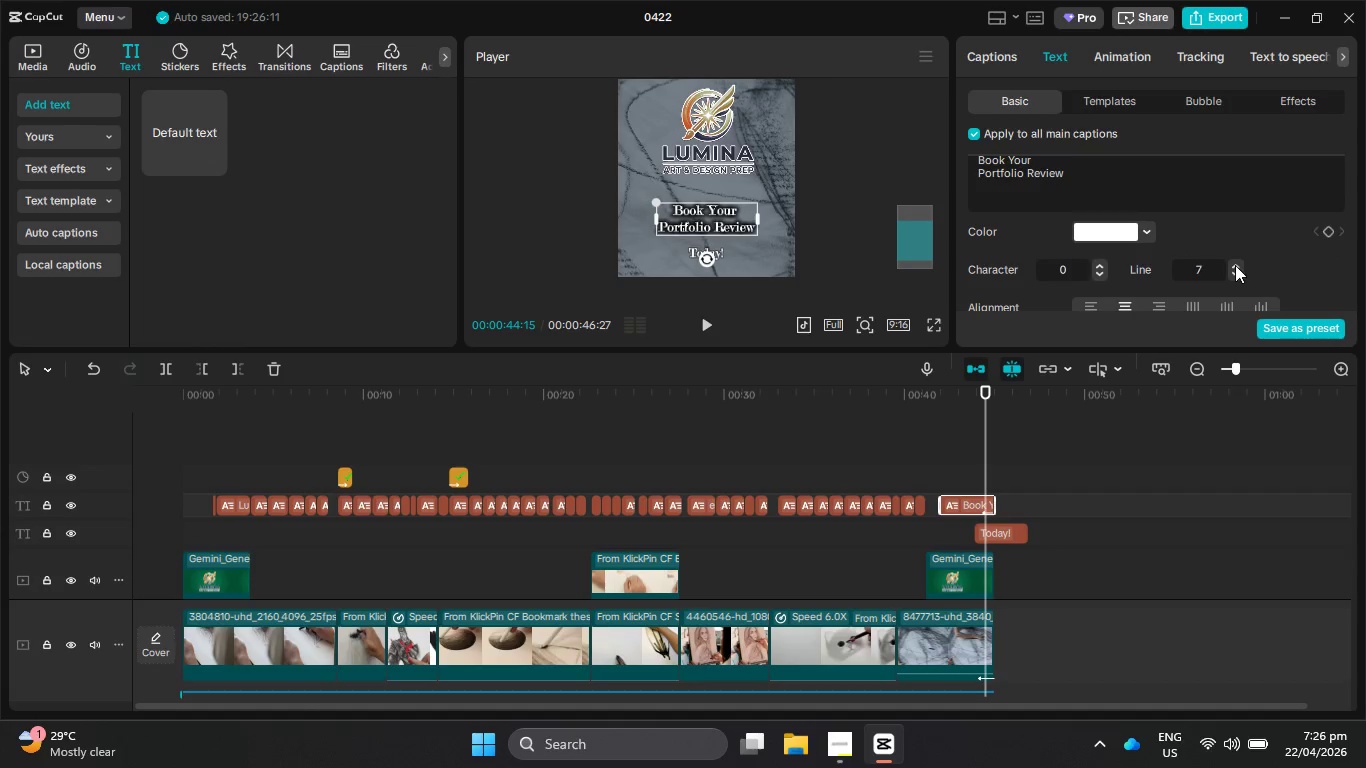 
triple_click([1235, 265])
 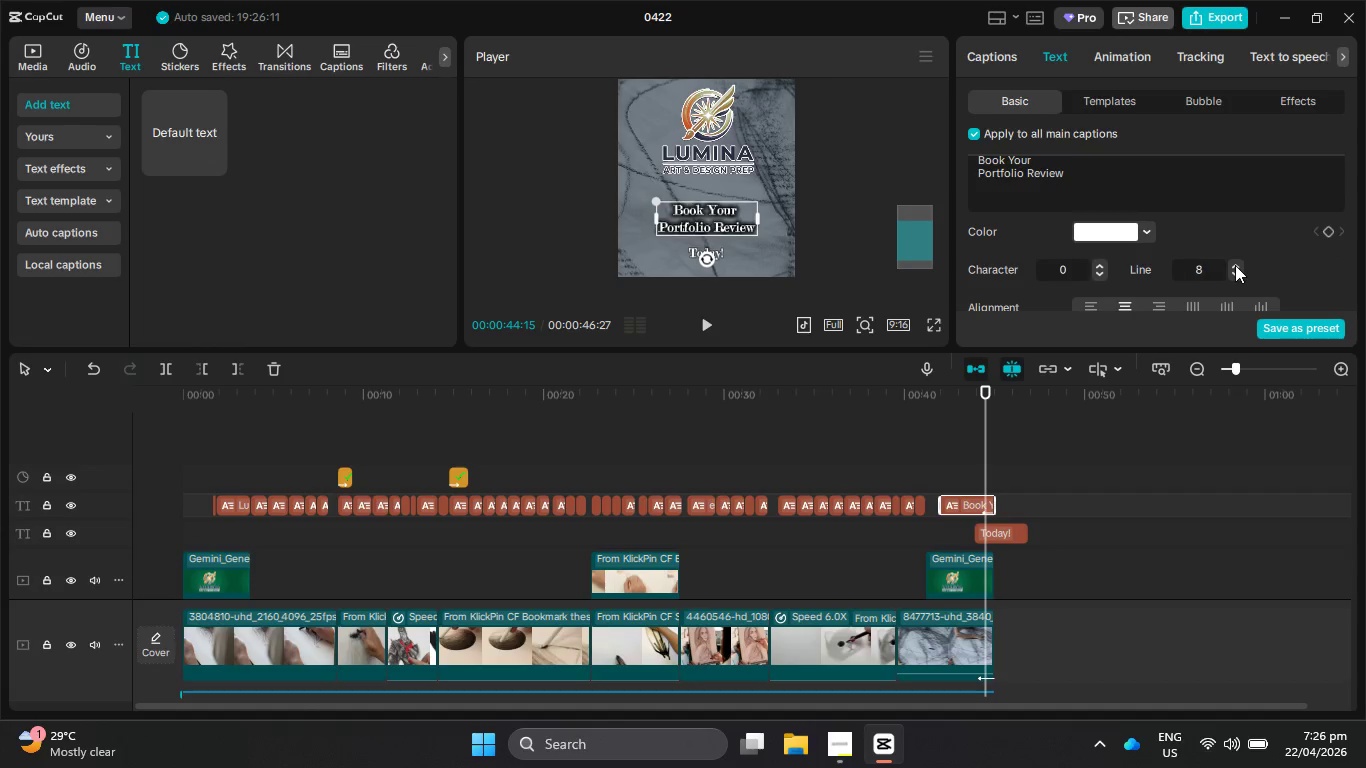 
triple_click([1235, 265])
 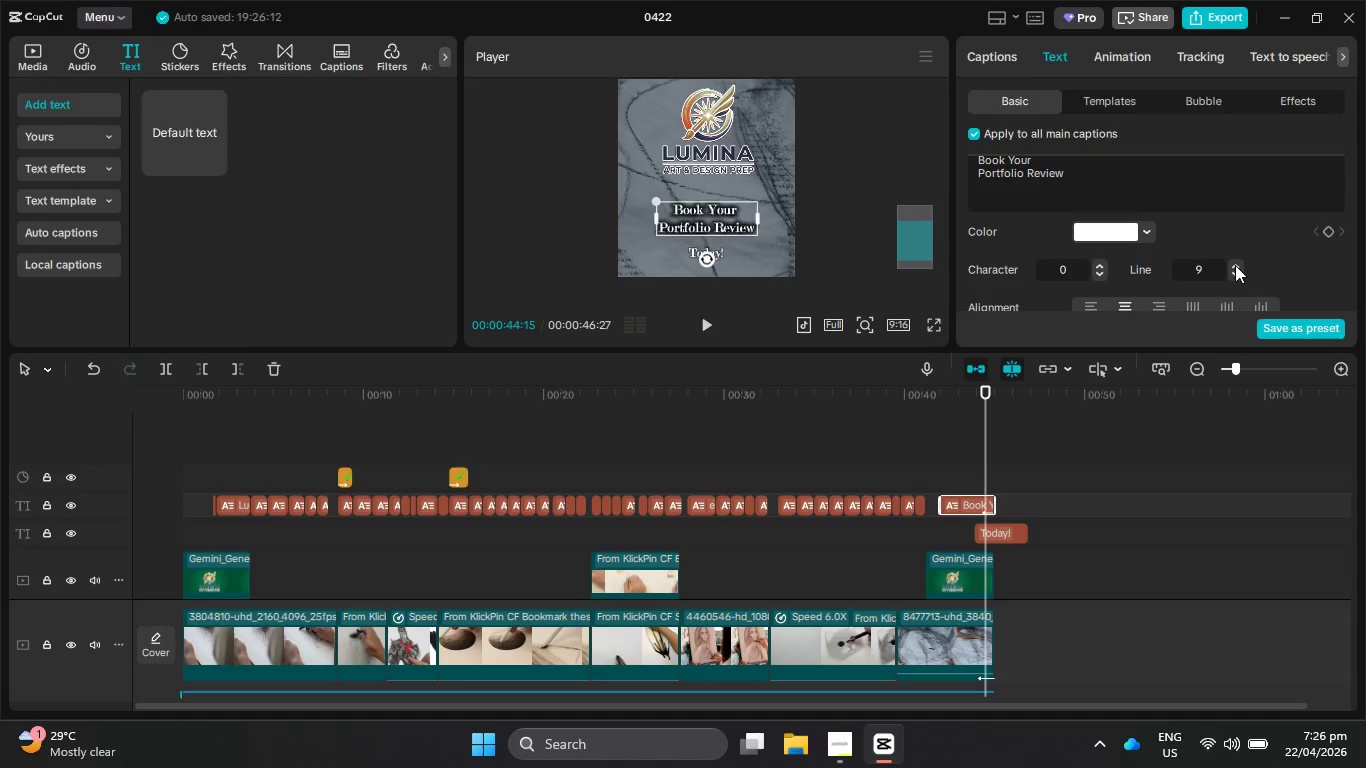 
triple_click([1235, 265])
 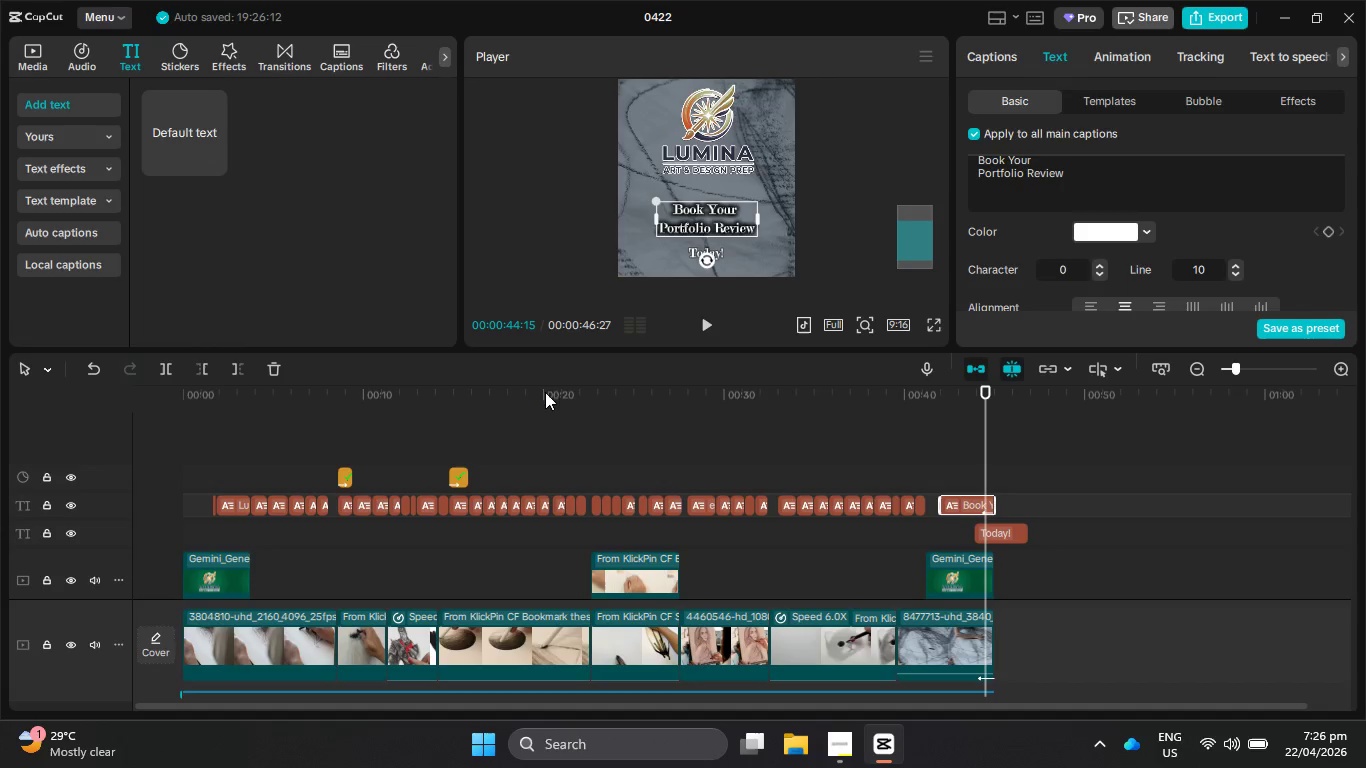 
left_click_drag(start_coordinate=[548, 397], to_coordinate=[233, 419])
 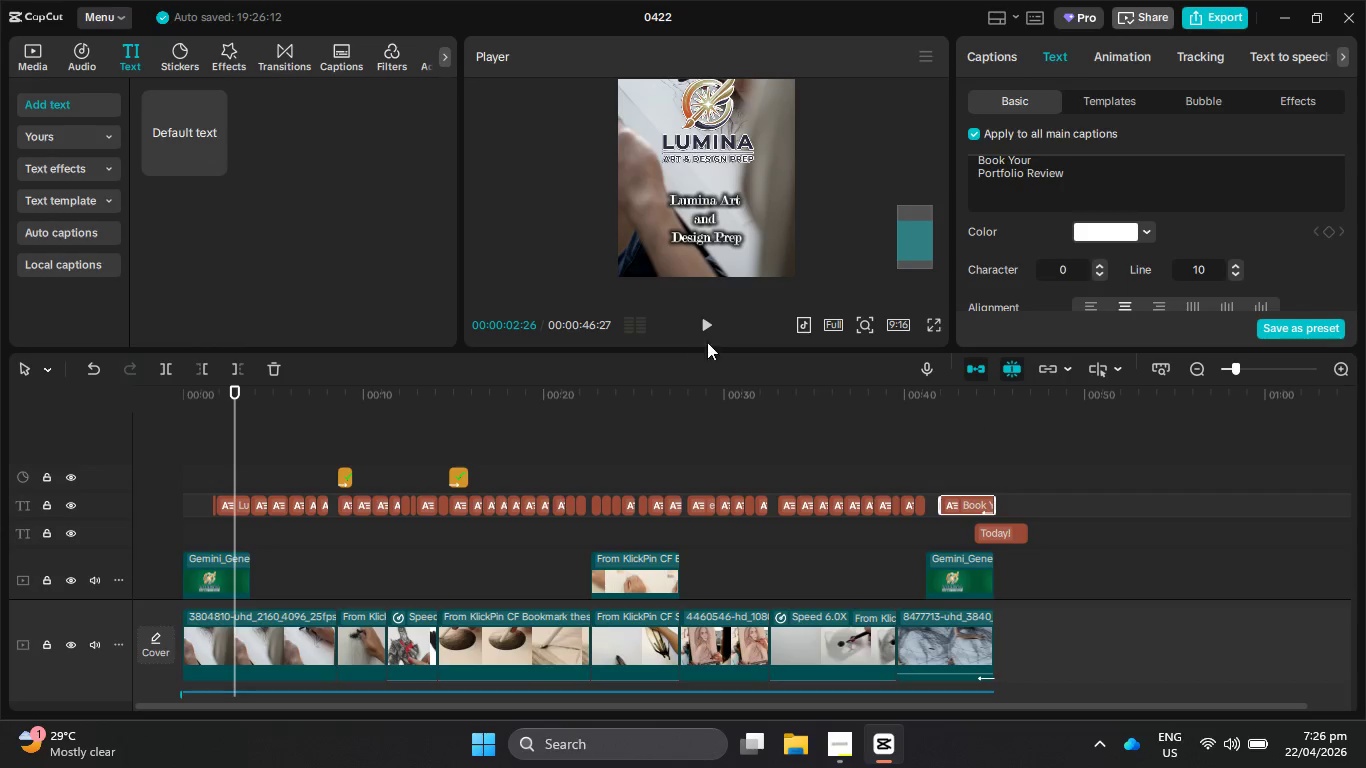 
left_click([712, 327])
 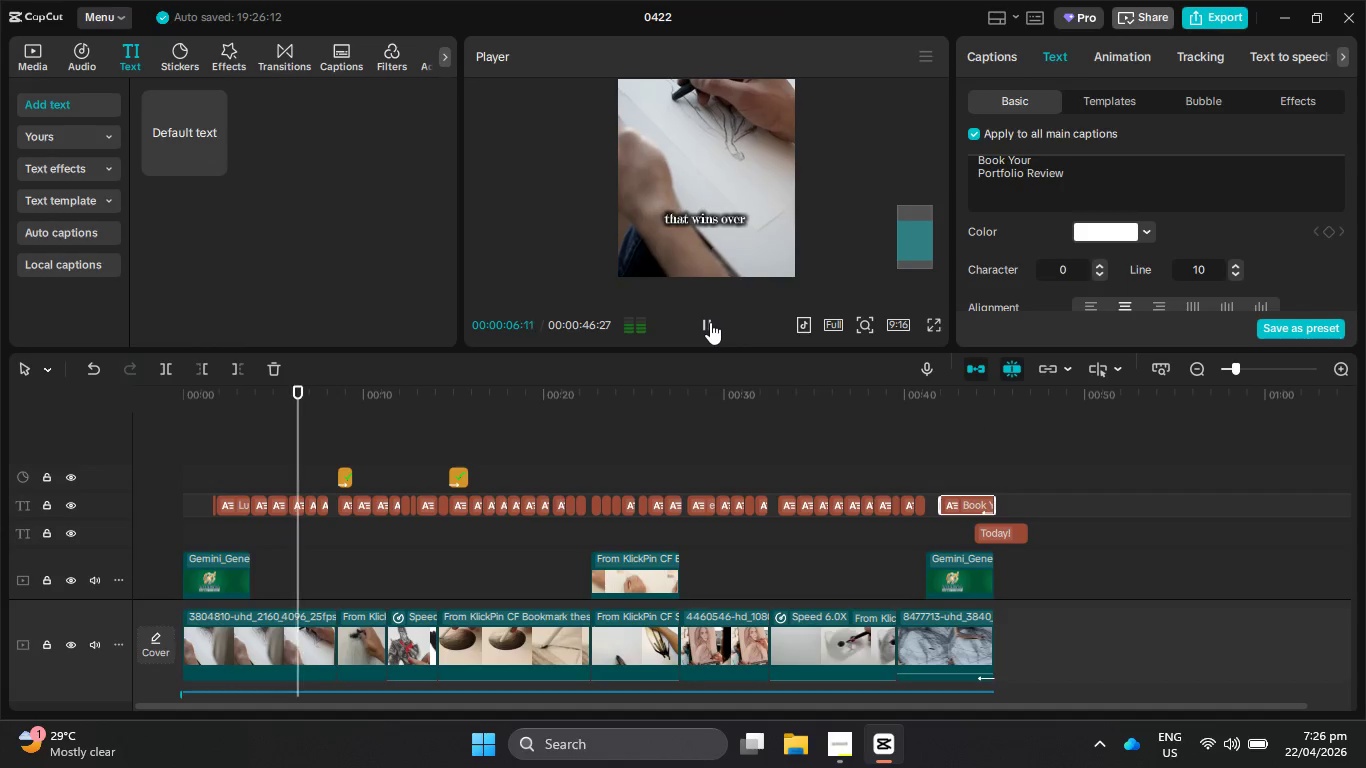 
wait(8.59)
 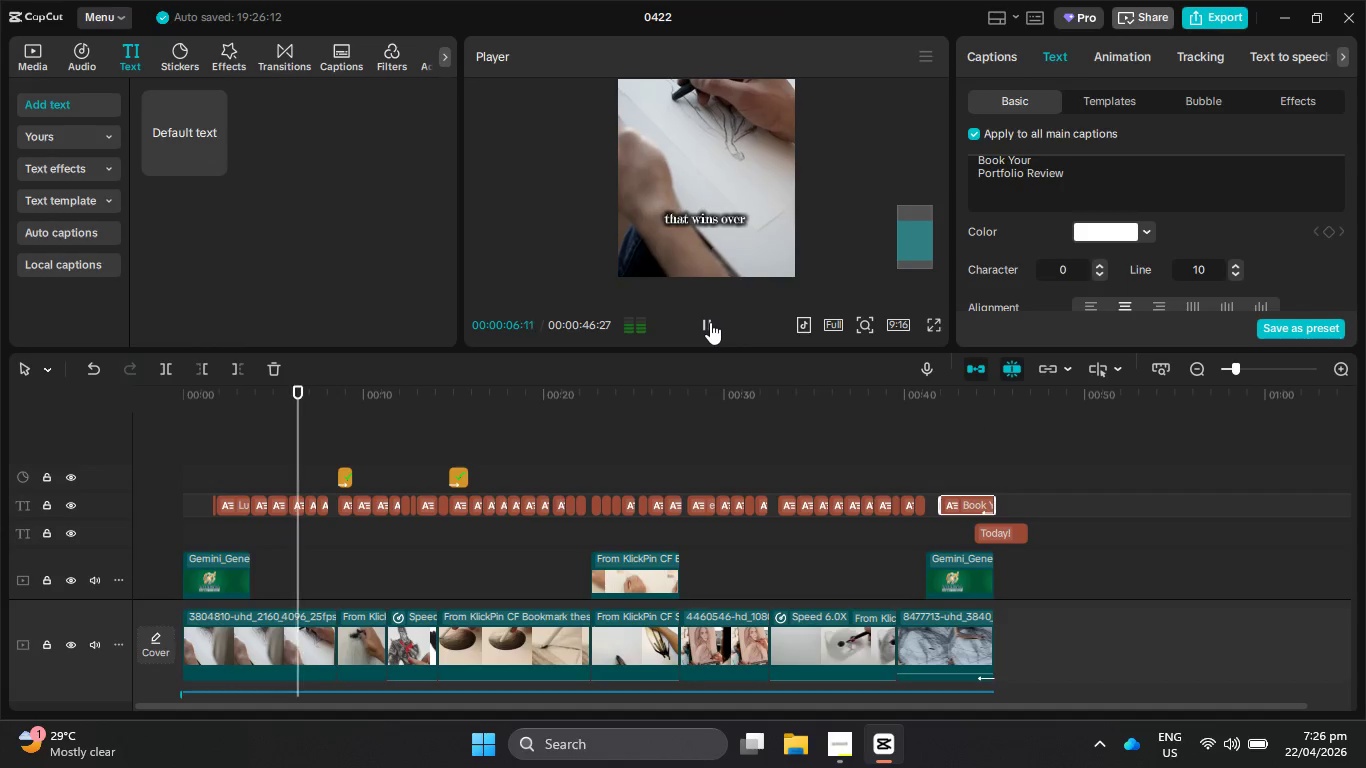 
hold_key(key=ControlLeft, duration=0.91)
scroll: coordinate [782, 540], scroll_direction: down, amount: 2.0
 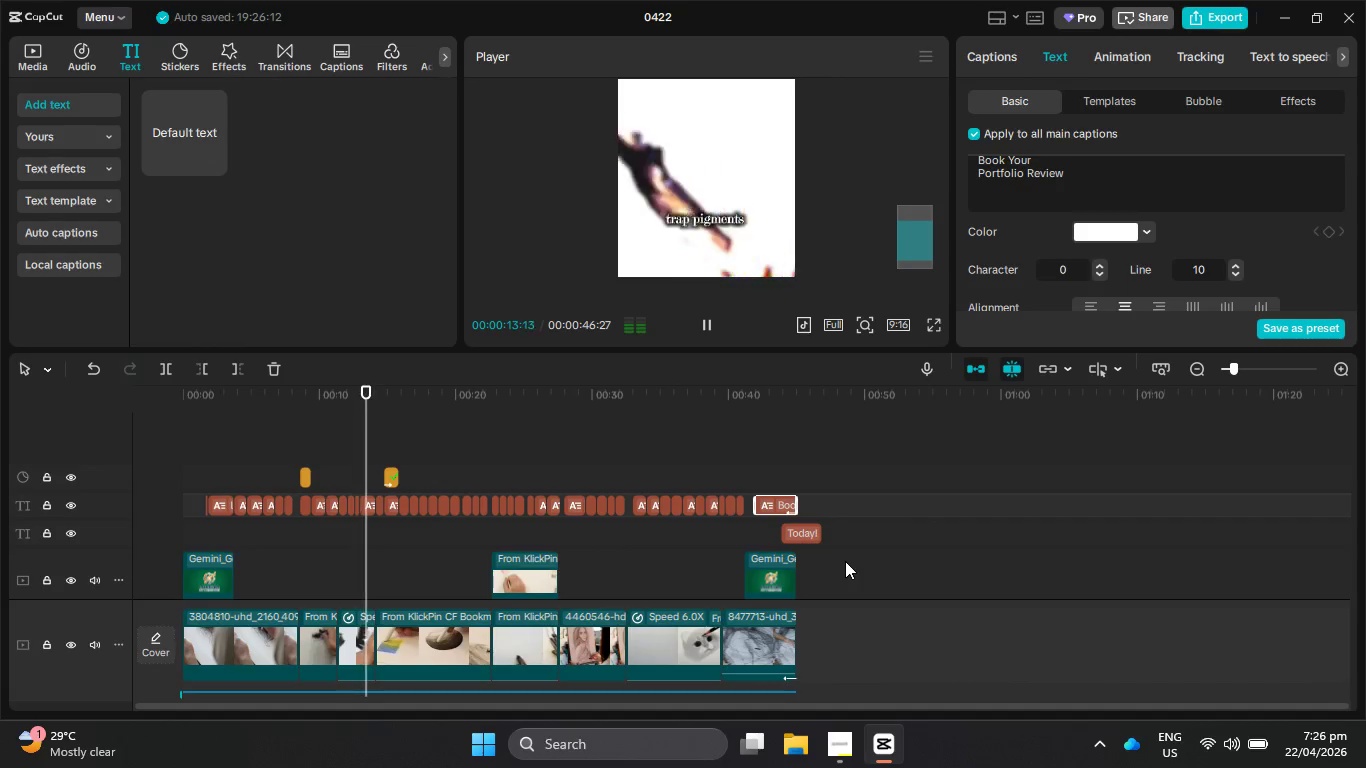 
left_click([850, 759])